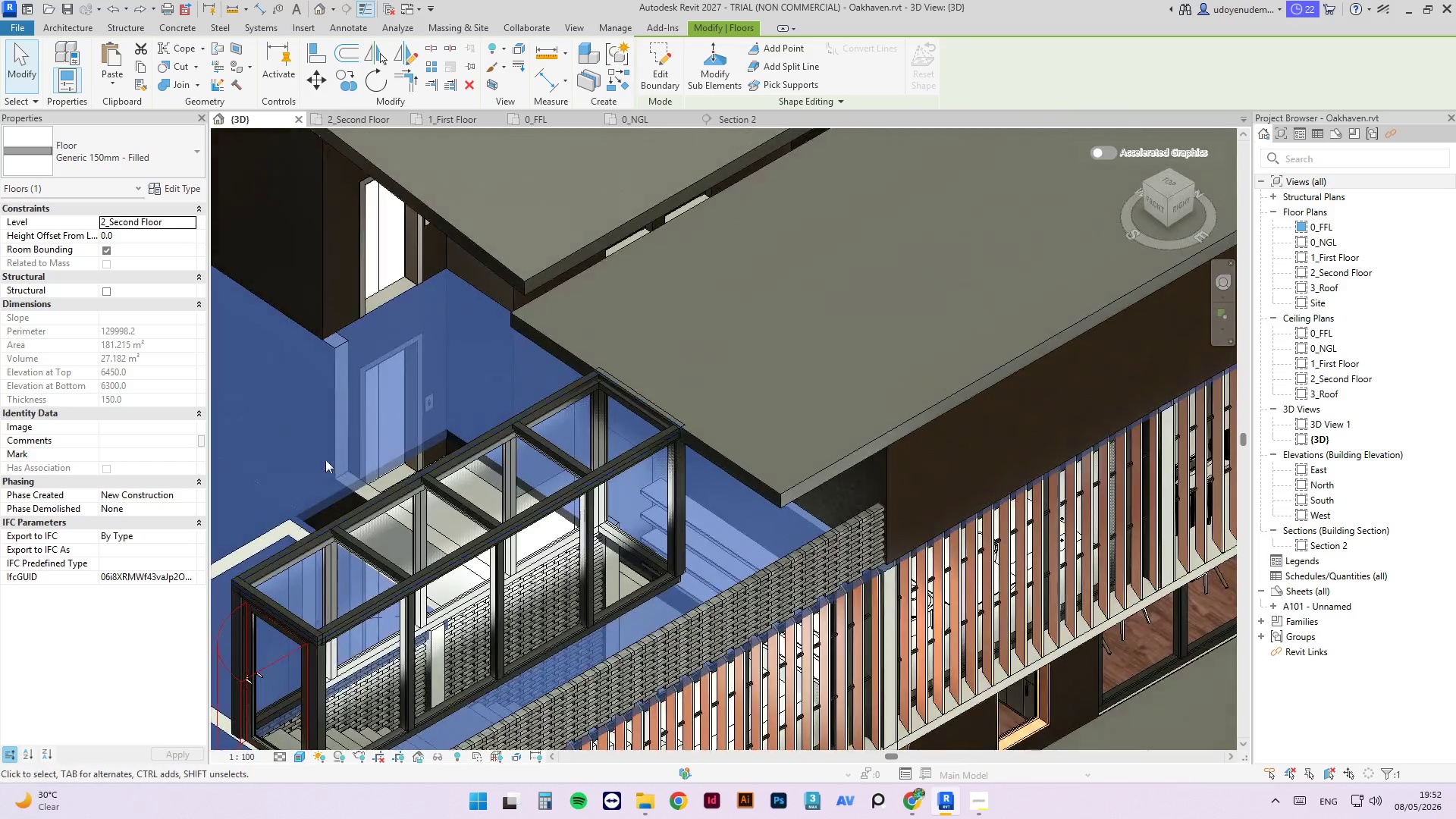 
scroll: coordinate [317, 479], scroll_direction: up, amount: 8.0
 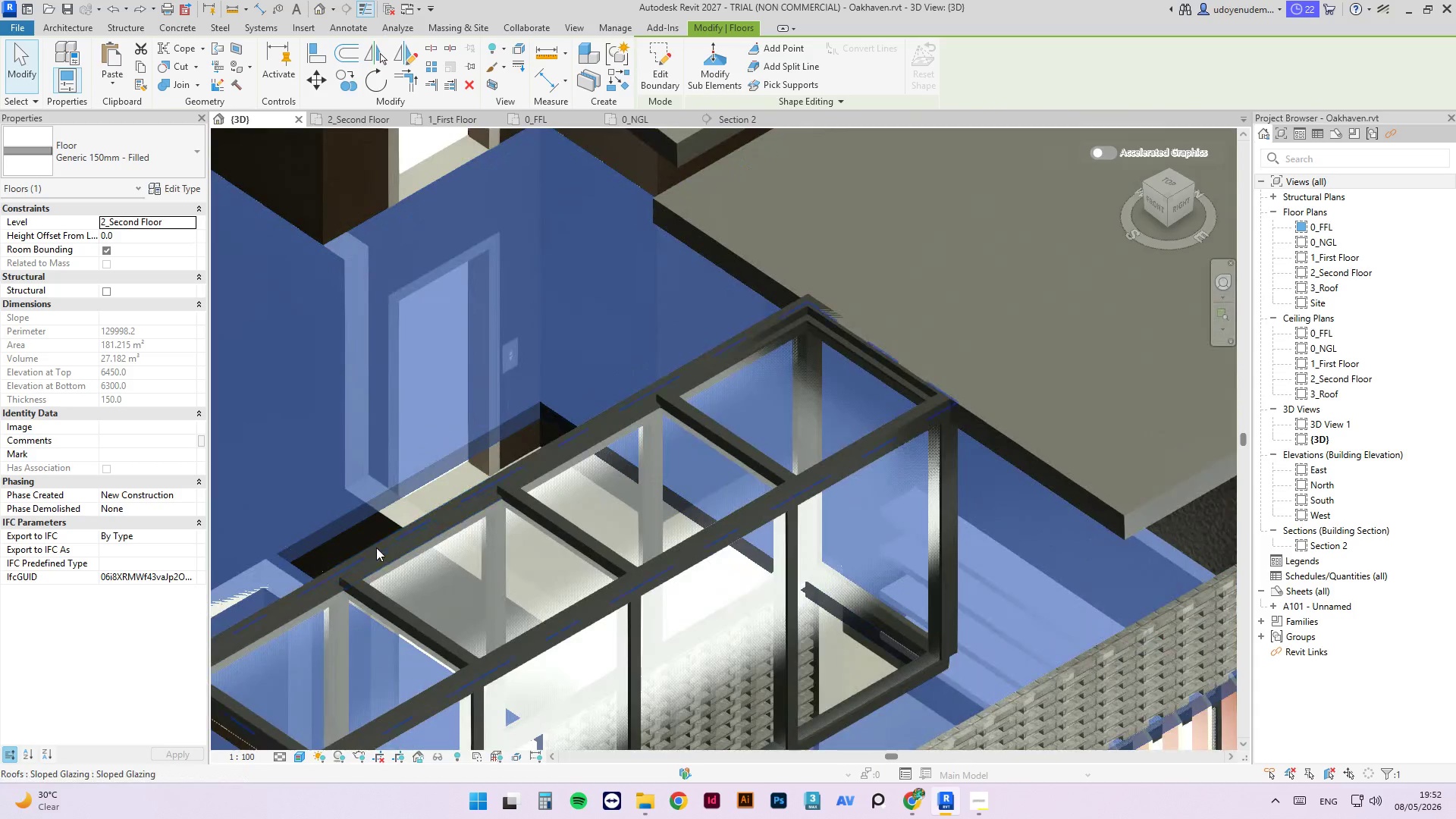 
hold_key(key=ShiftLeft, duration=0.45)
 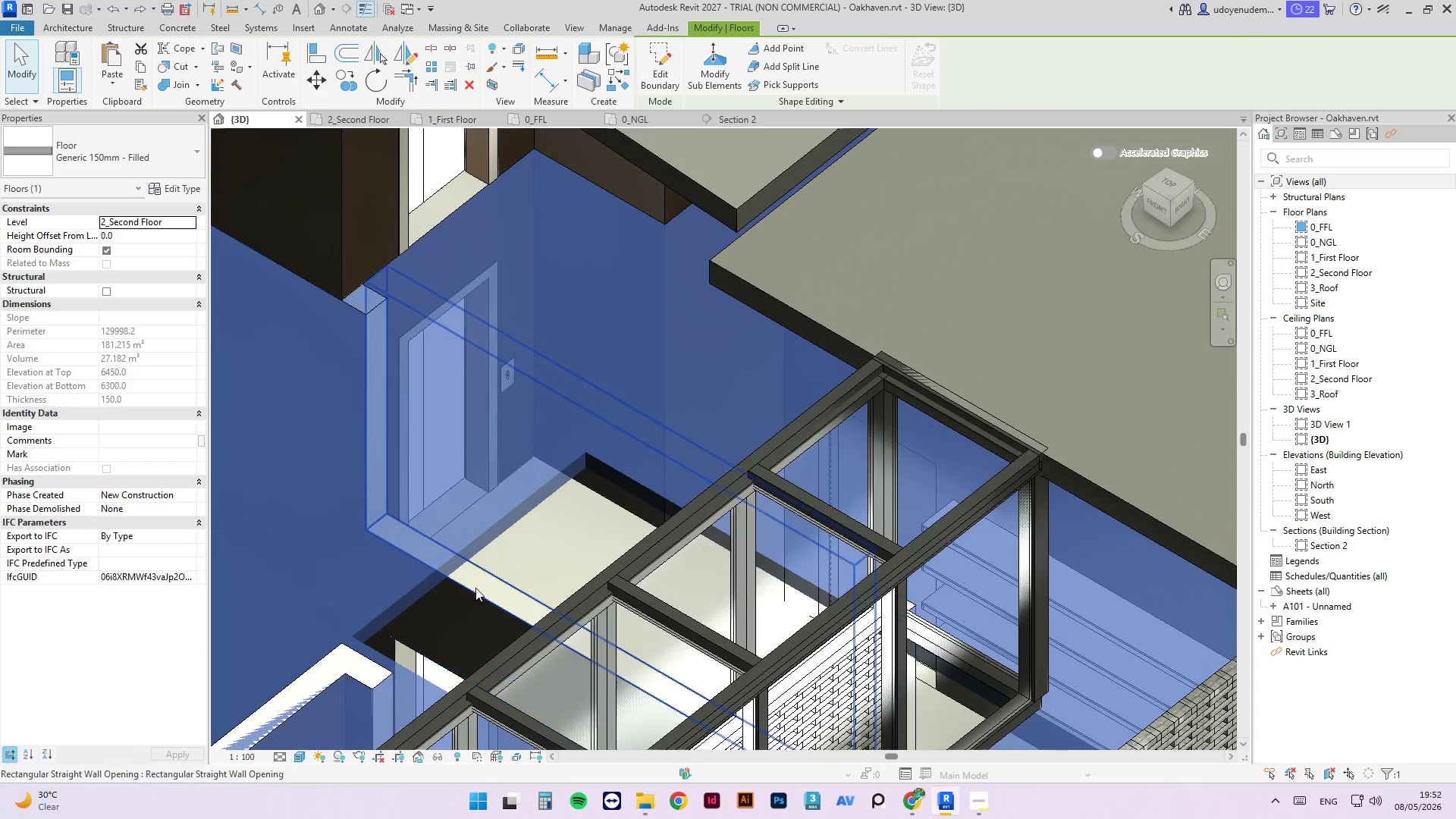 
left_click([475, 588])
 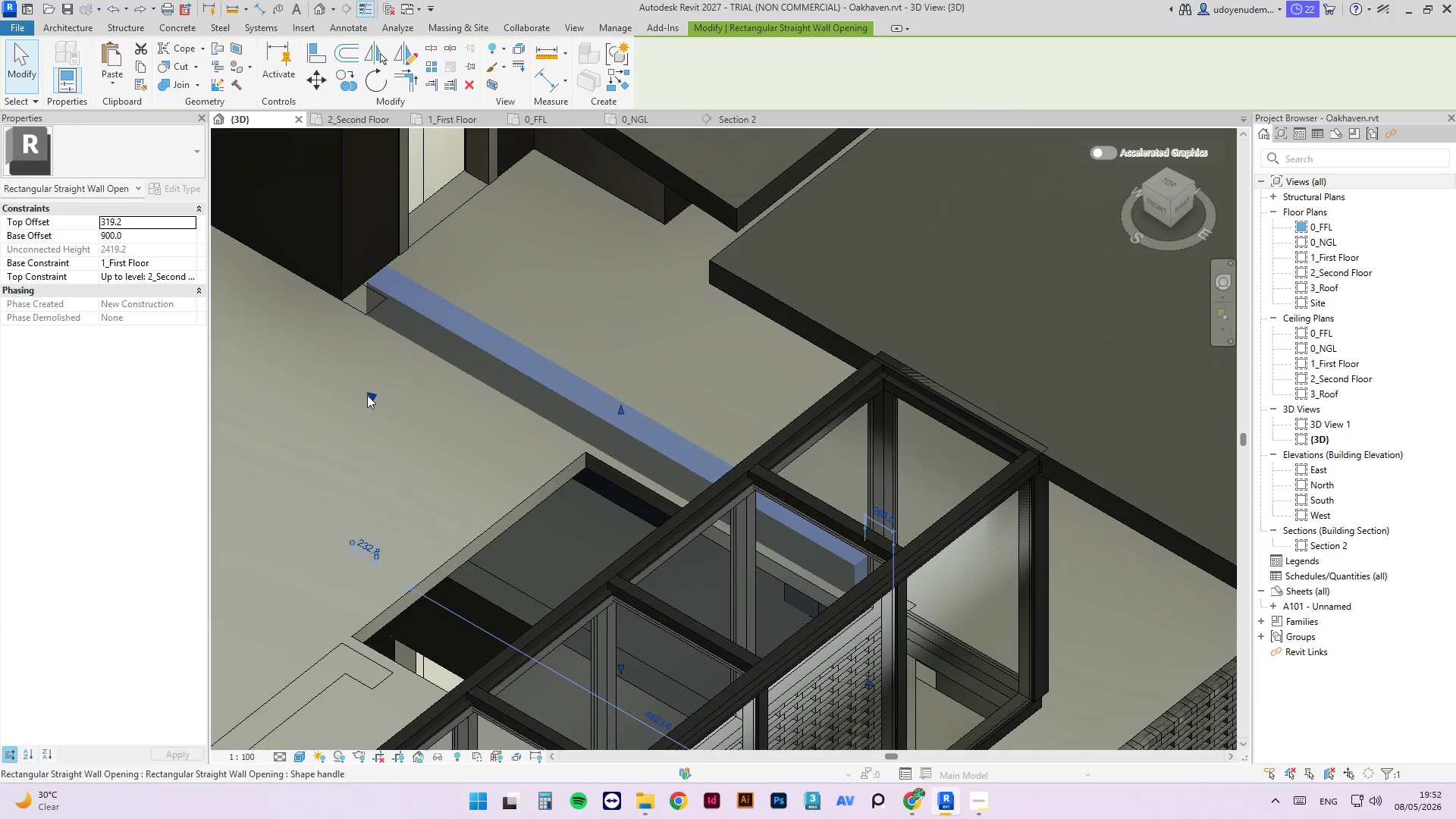 
left_click_drag(start_coordinate=[371, 395], to_coordinate=[413, 431])
 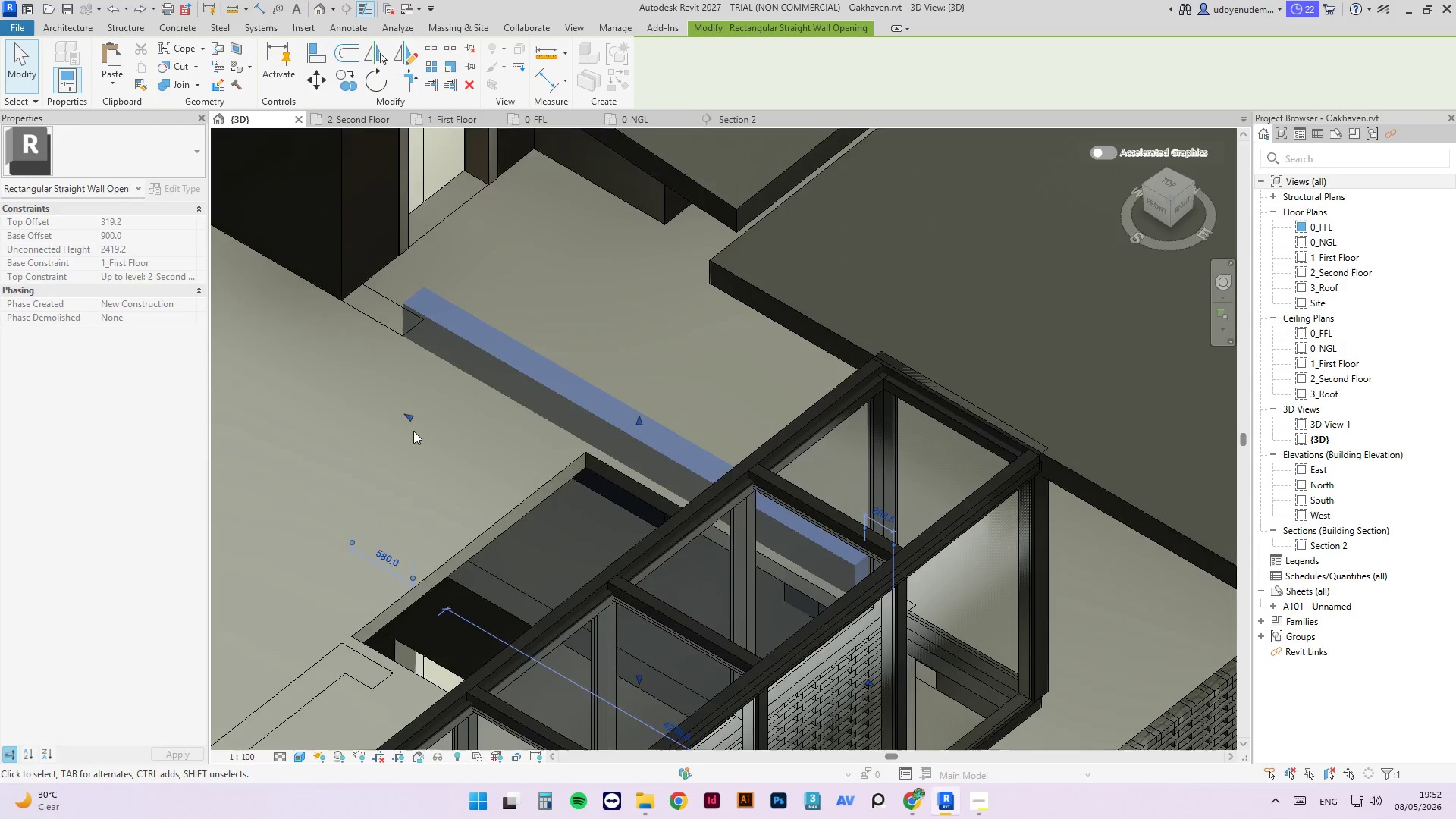 
hold_key(key=ShiftLeft, duration=2.95)
 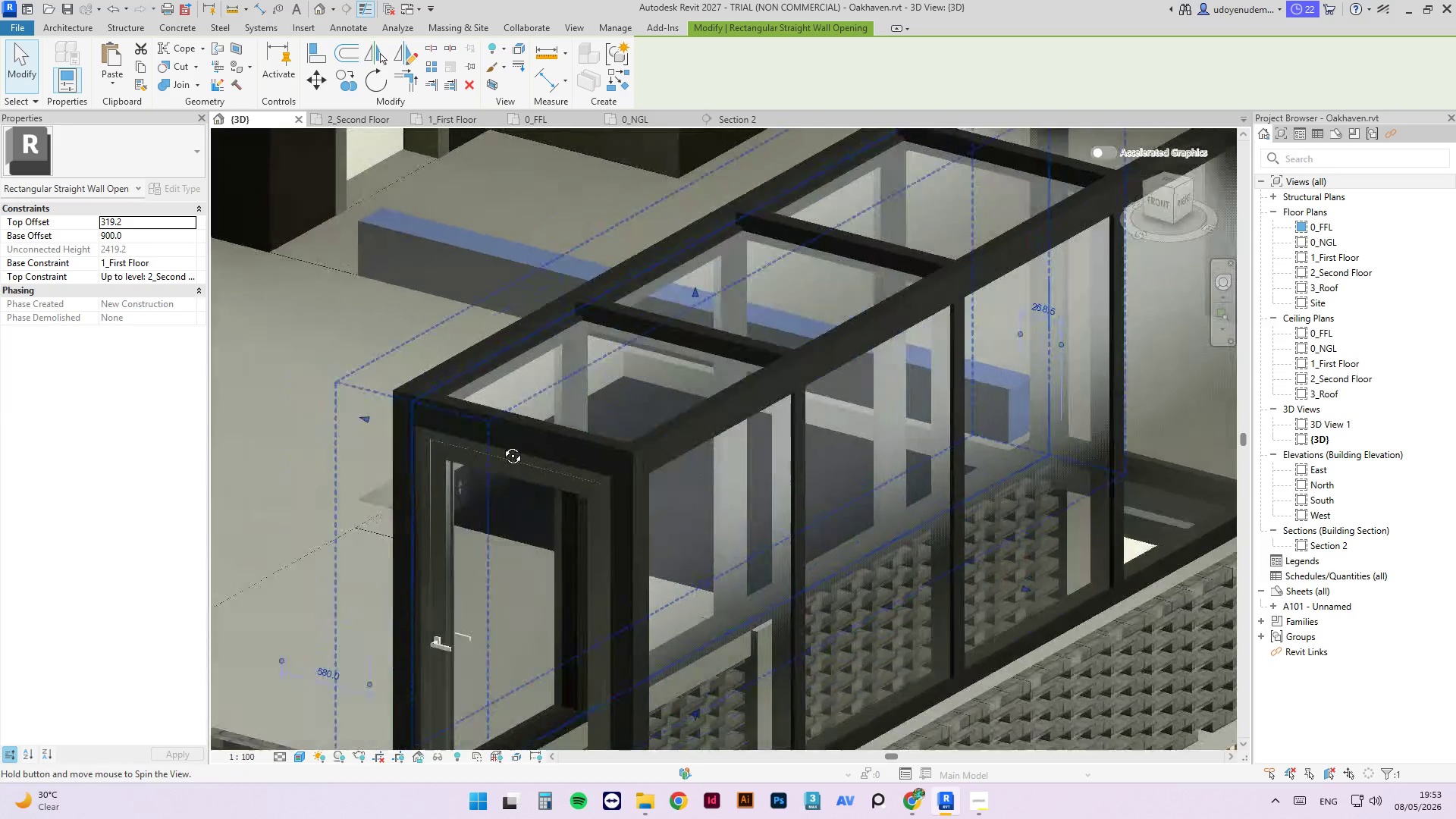 
scroll: coordinate [416, 431], scroll_direction: down, amount: 2.0
 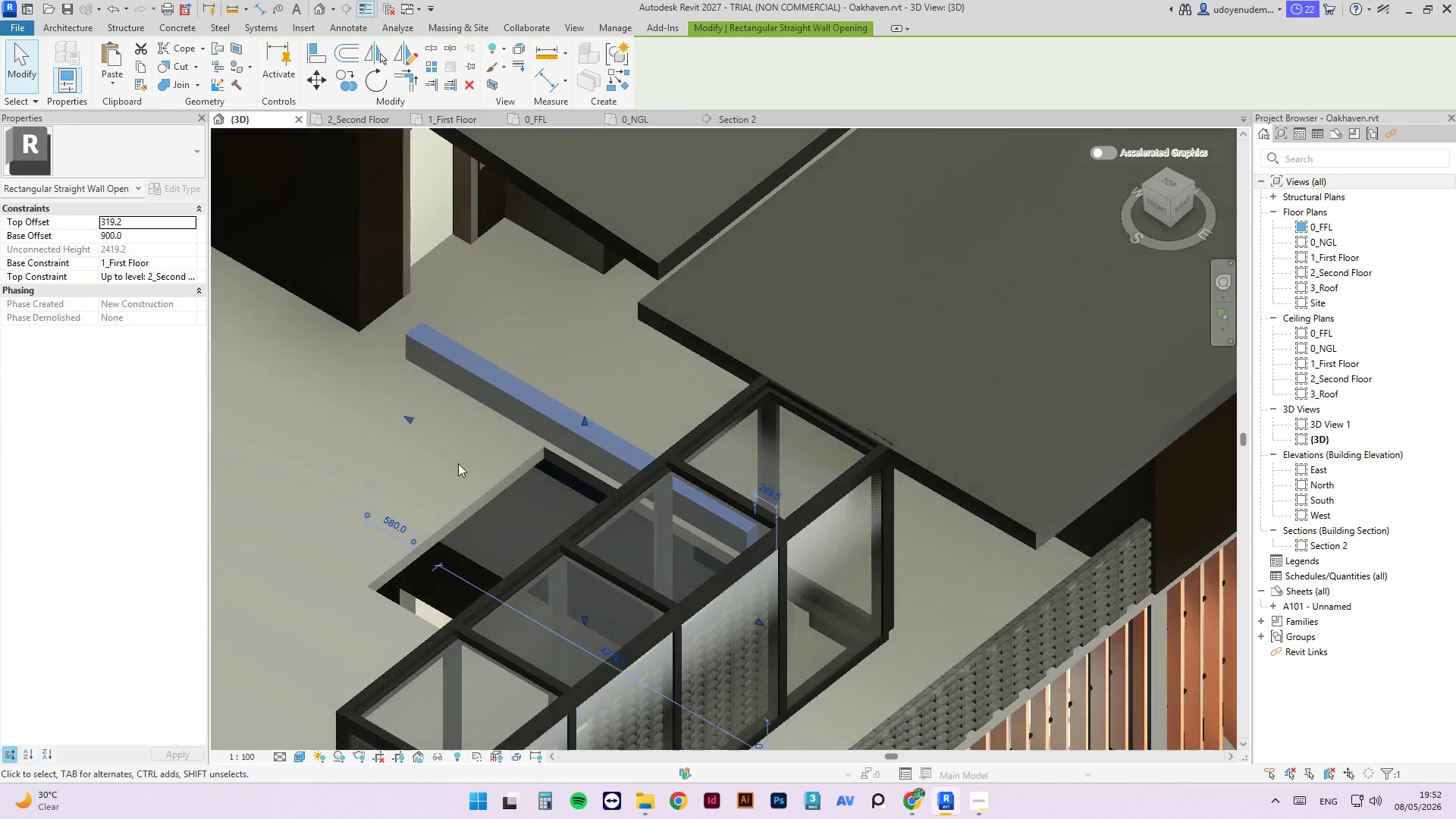 
hold_key(key=ShiftLeft, duration=3.03)
 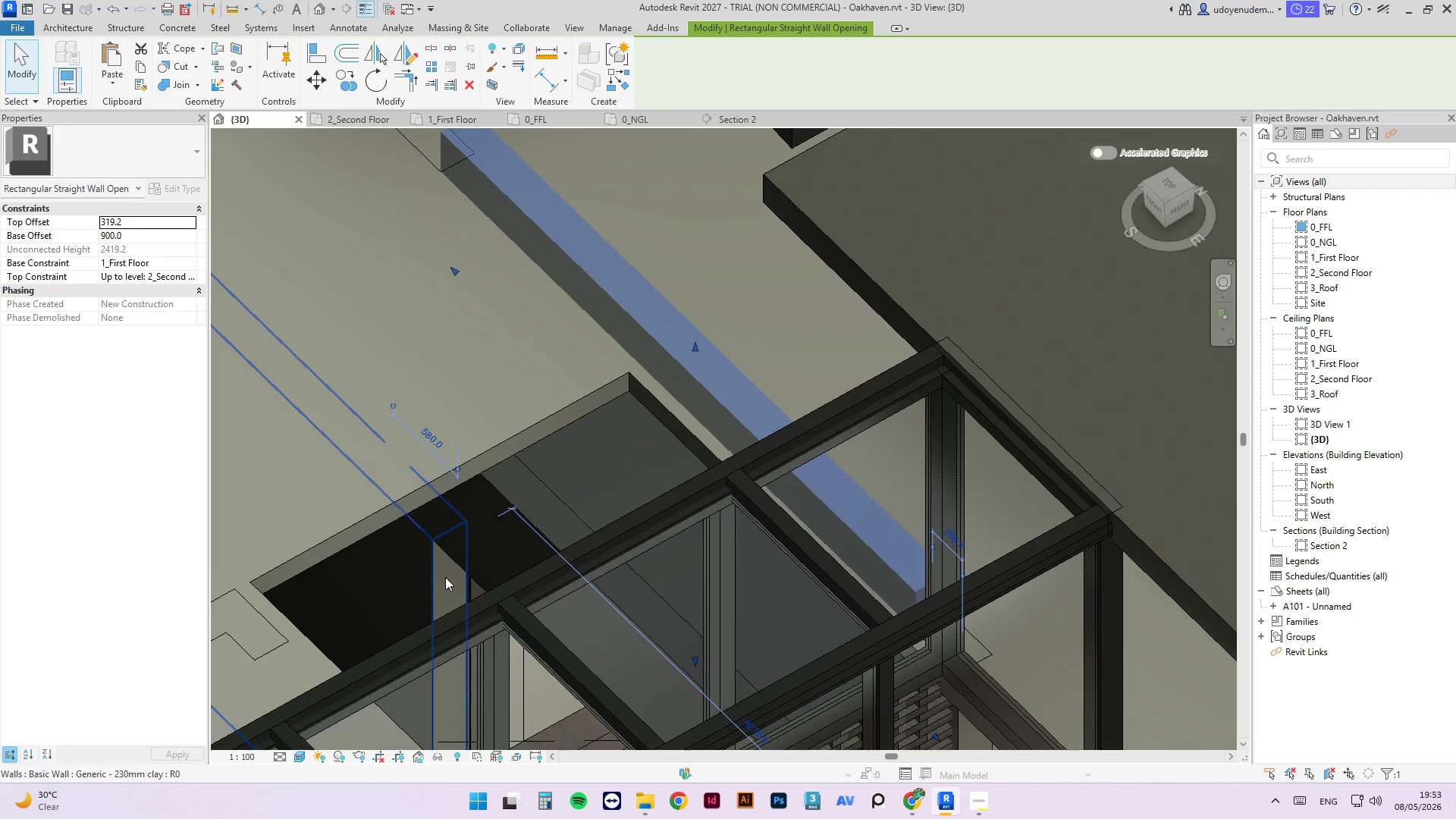 
scroll: coordinate [435, 544], scroll_direction: up, amount: 4.0
 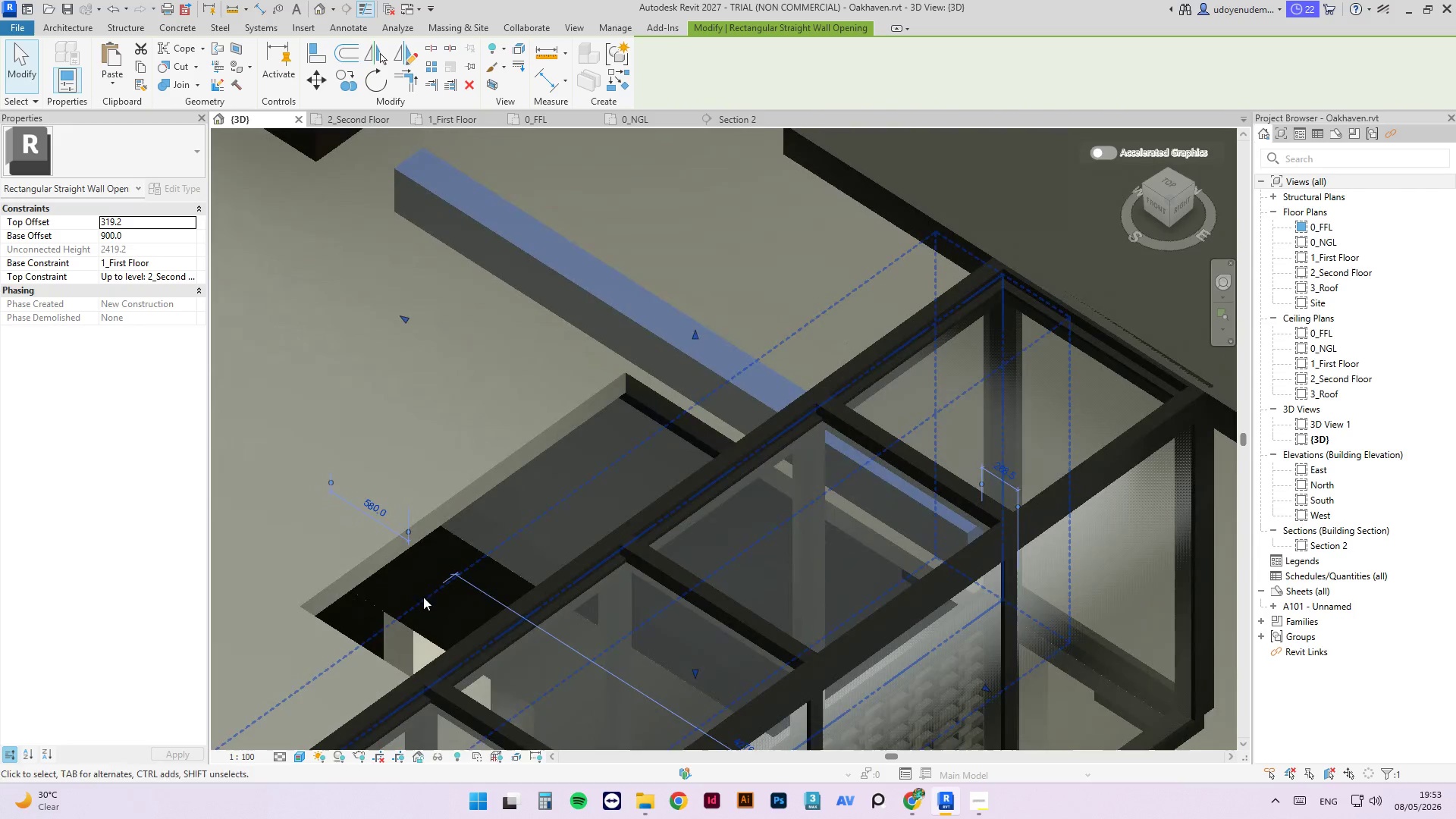 
type(al)
 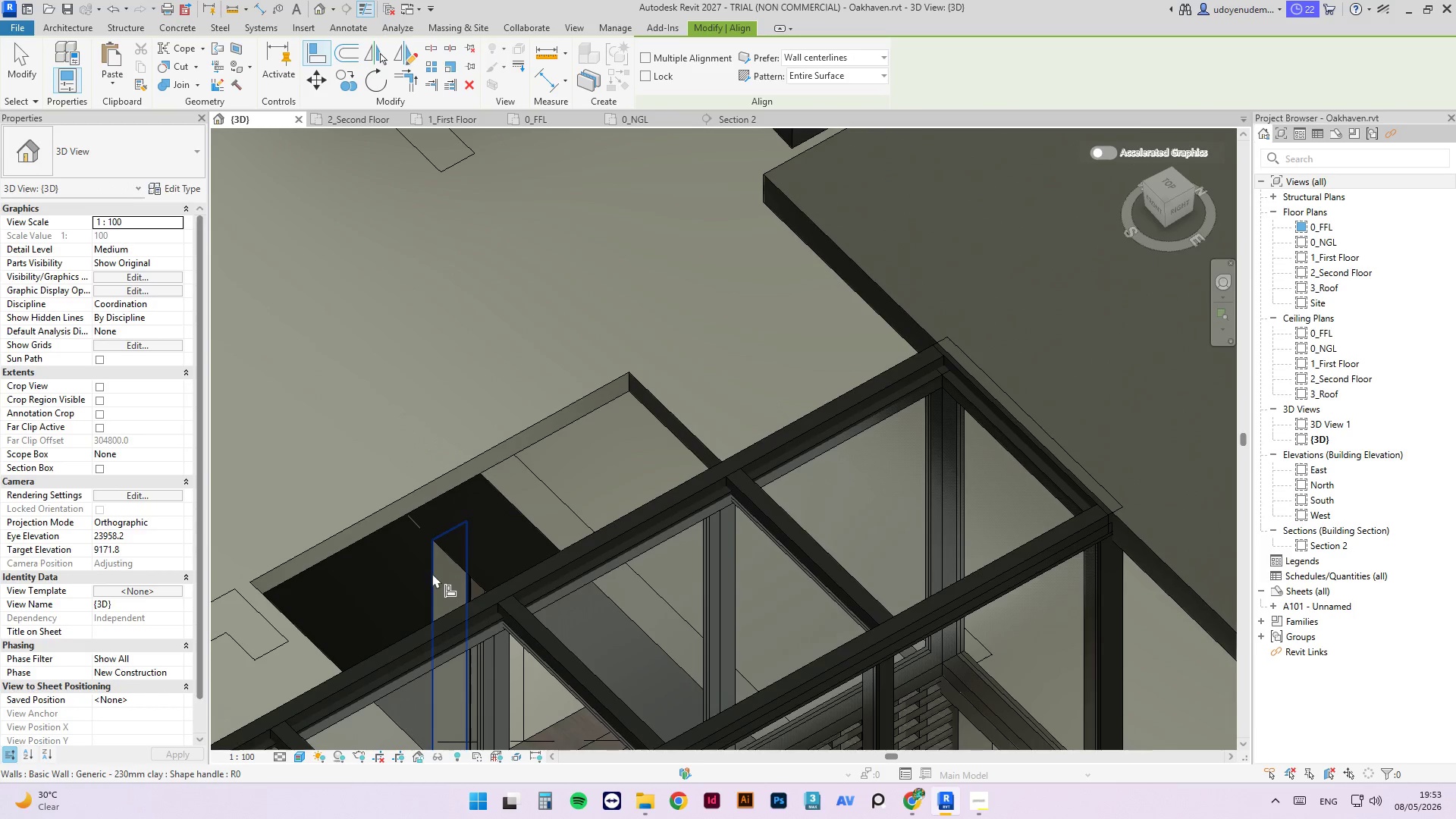 
left_click([432, 573])
 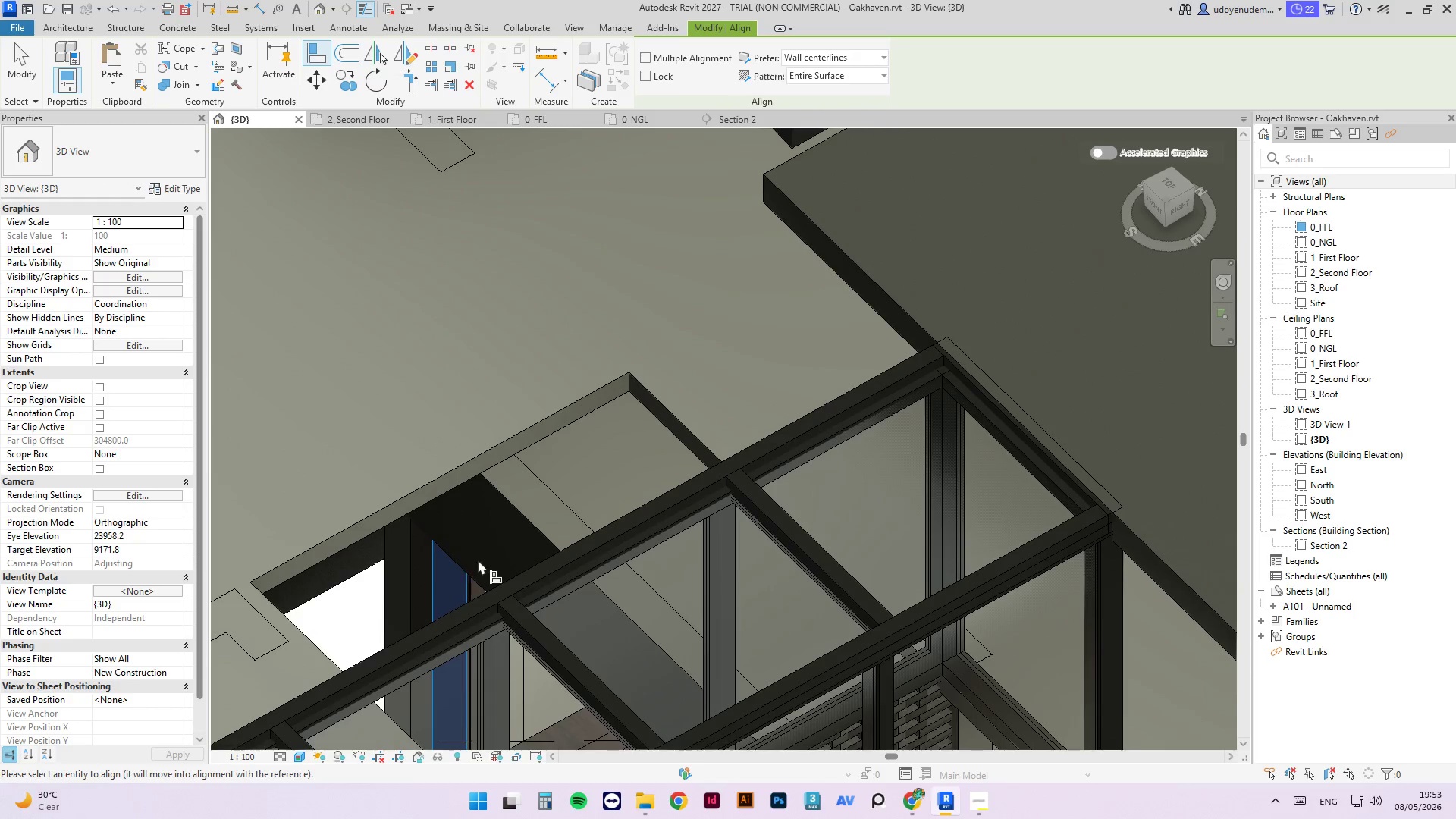 
hold_key(key=ShiftLeft, duration=1.51)
 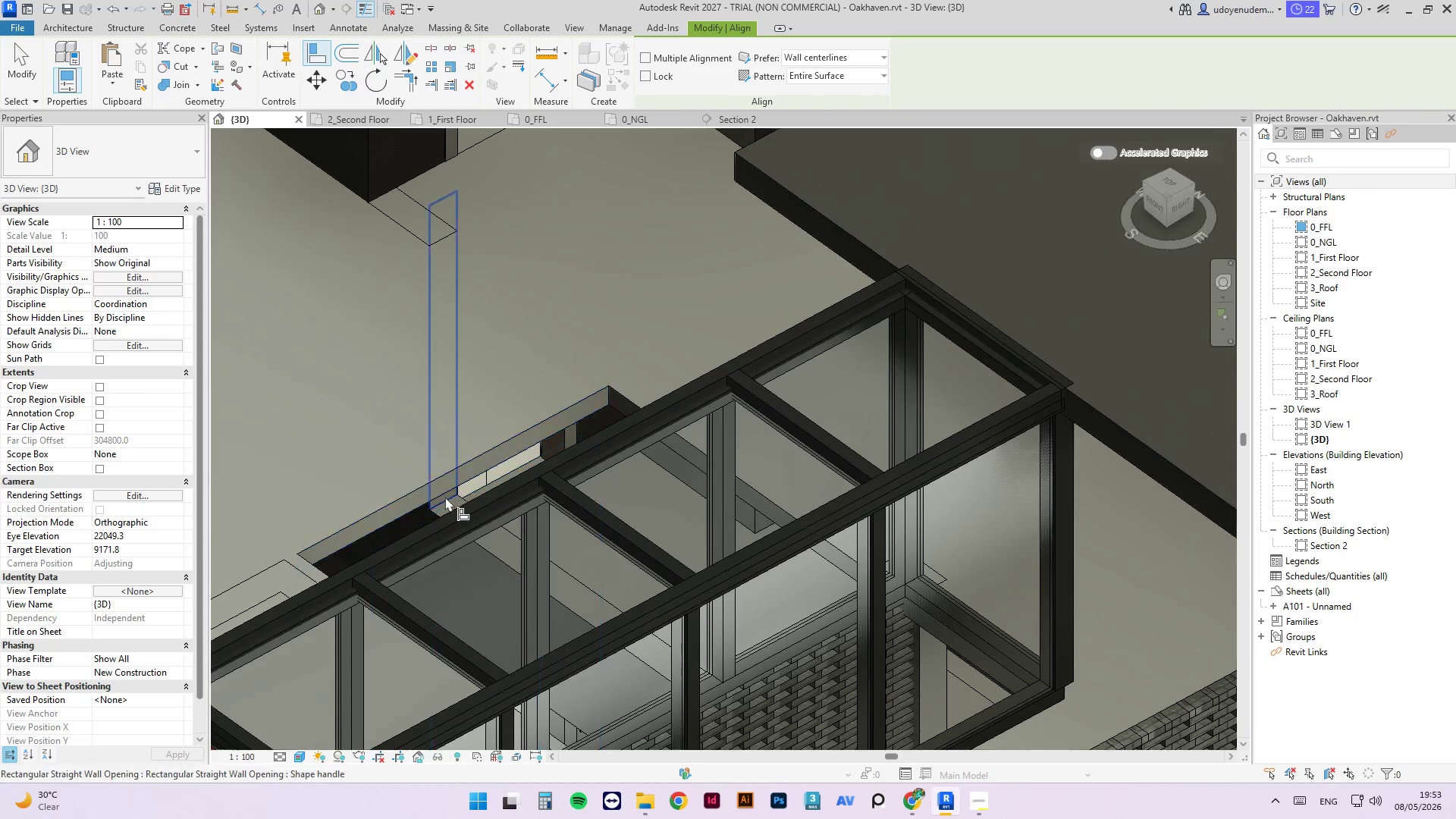 
scroll: coordinate [486, 550], scroll_direction: down, amount: 1.0
 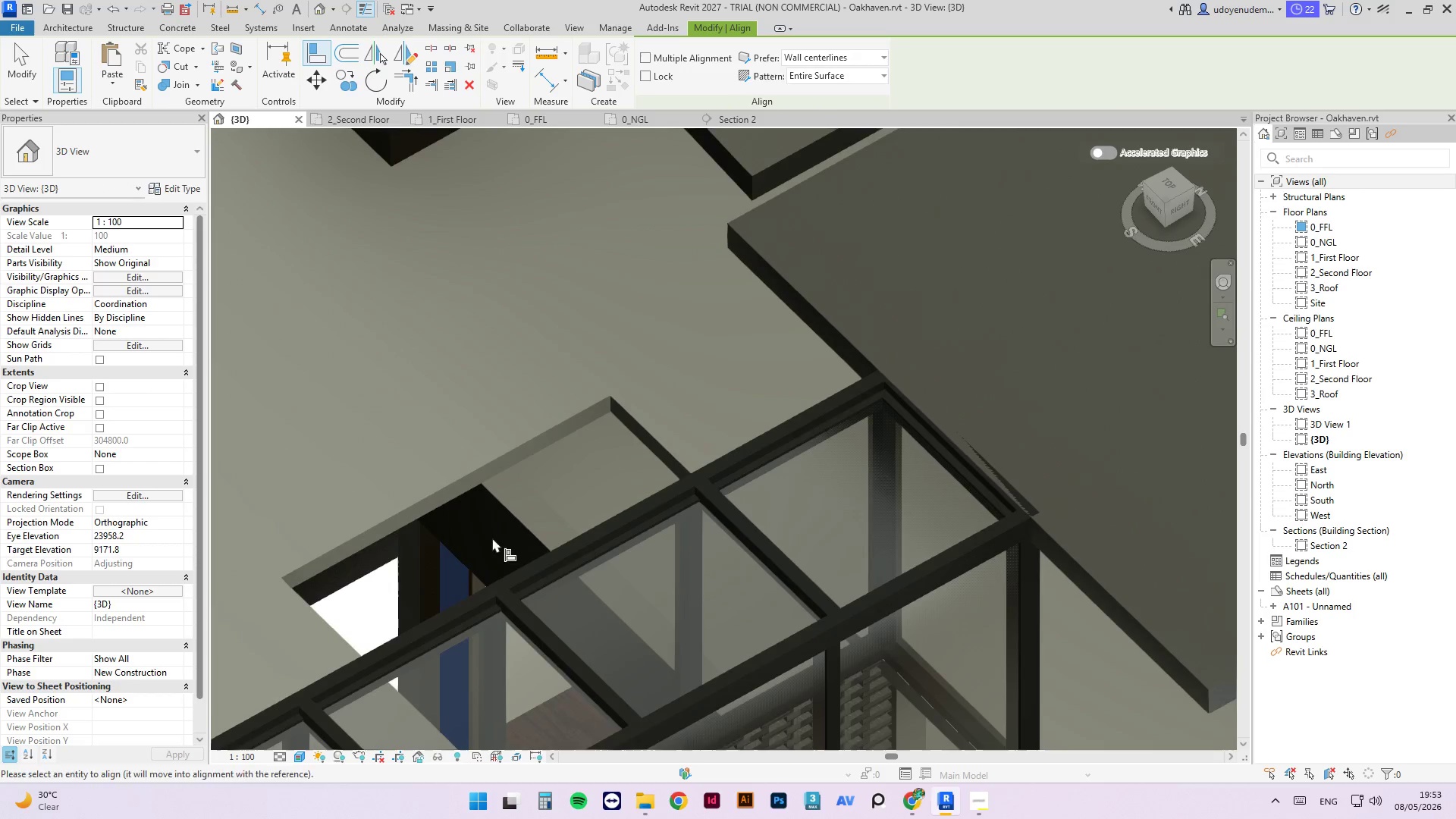 
scroll: coordinate [444, 496], scroll_direction: up, amount: 3.0
 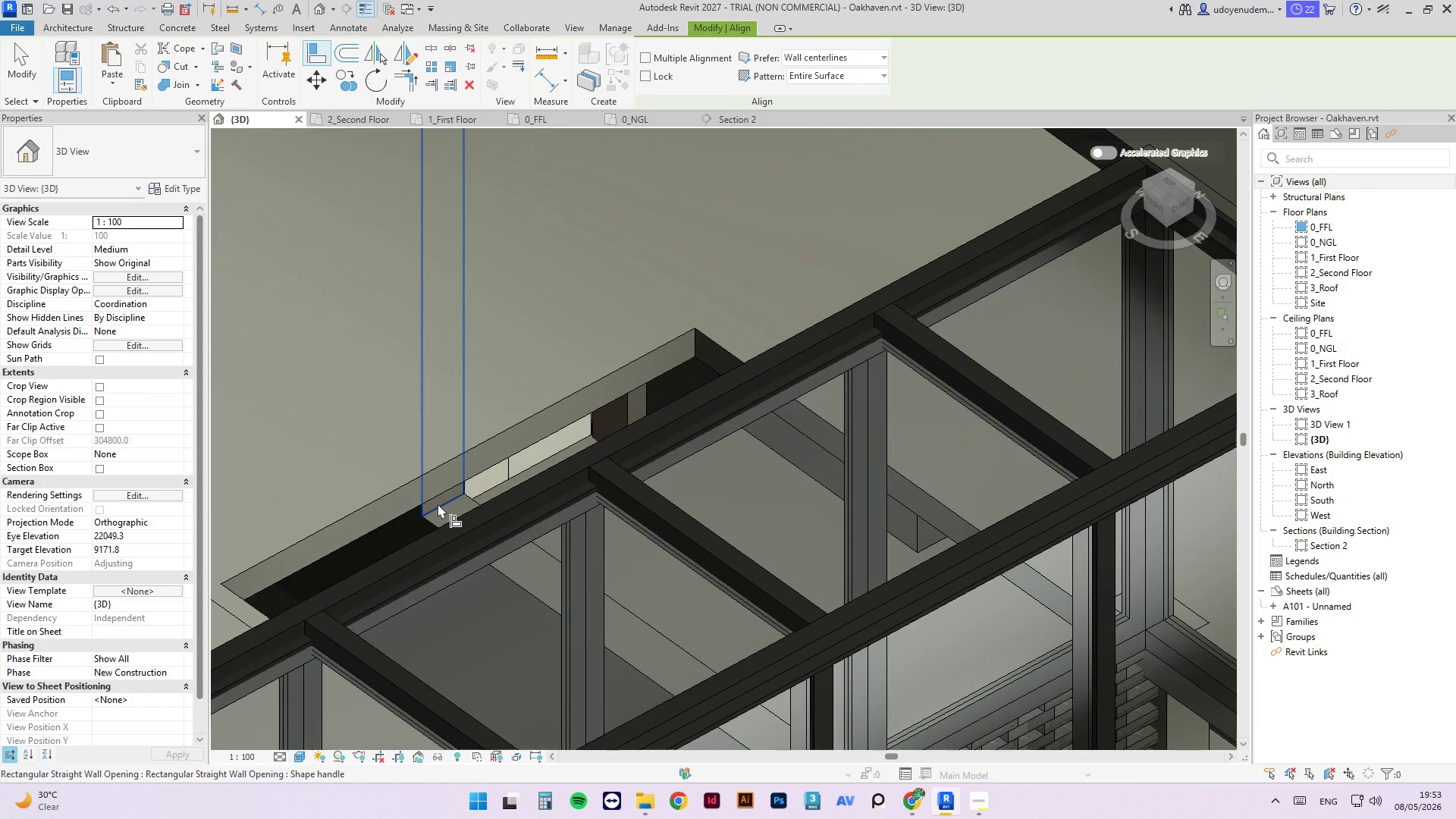 
left_click([438, 504])
 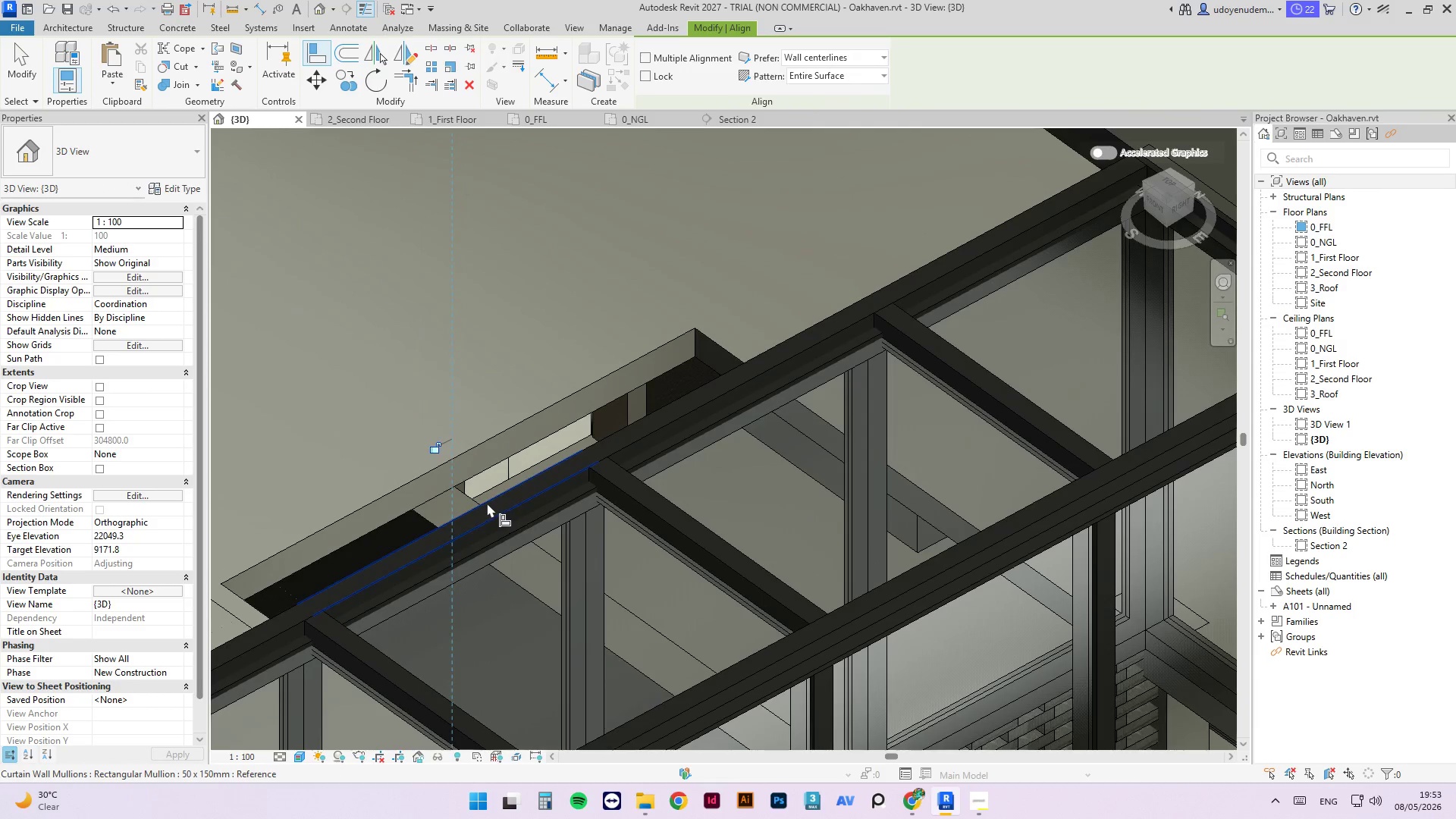 
key(Escape)
 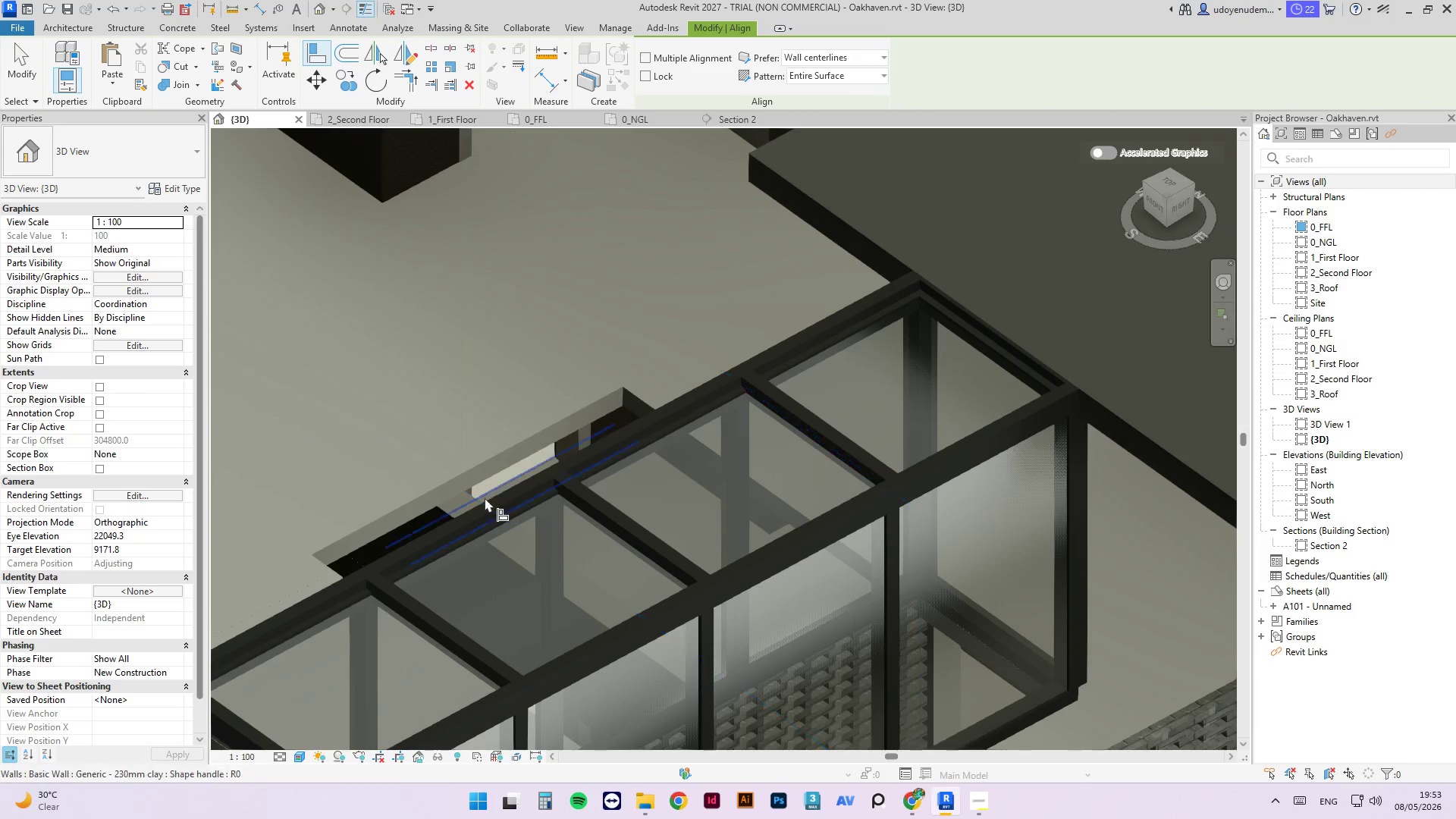 
key(Escape)
 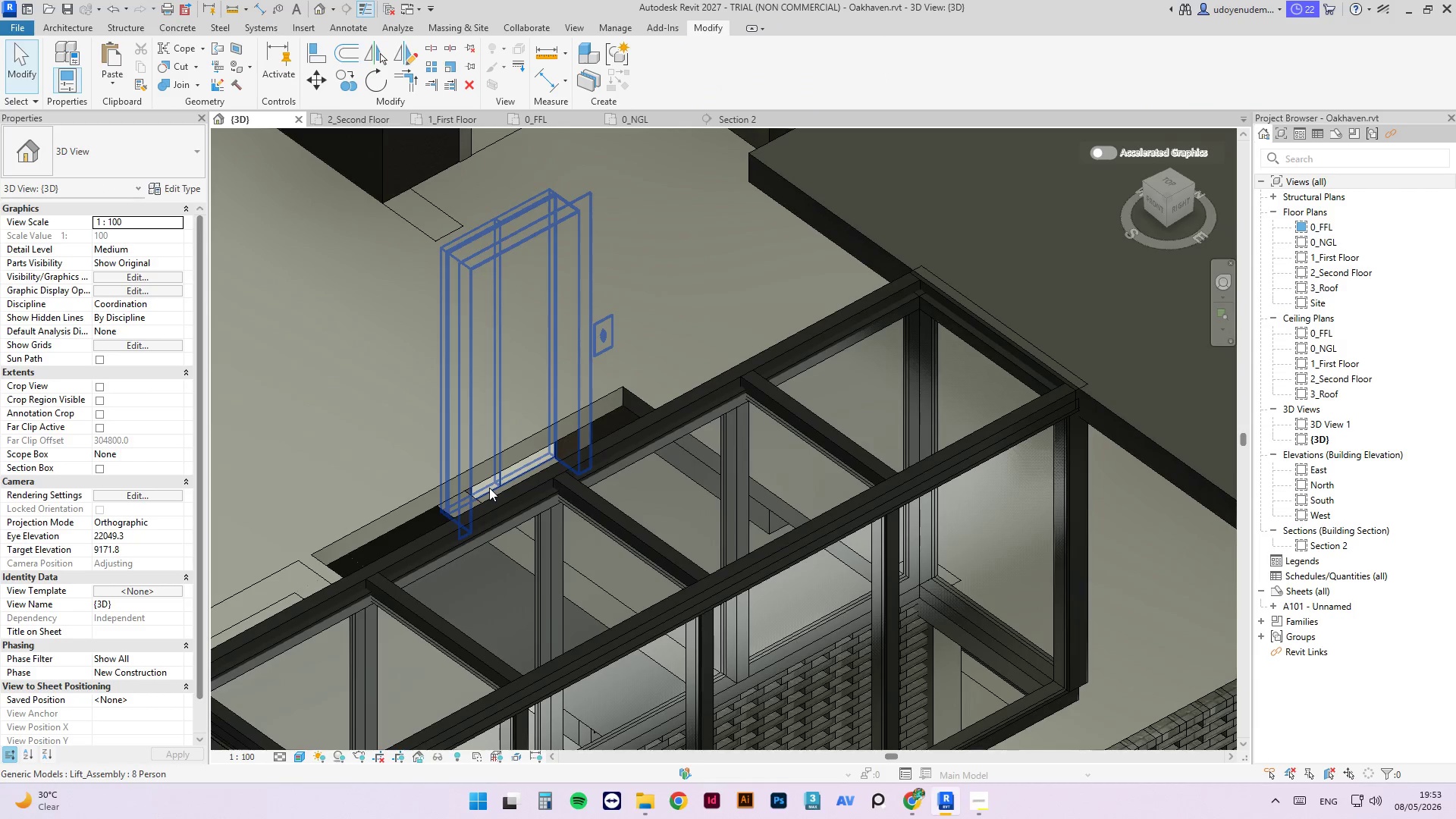 
scroll: coordinate [485, 499], scroll_direction: down, amount: 3.0
 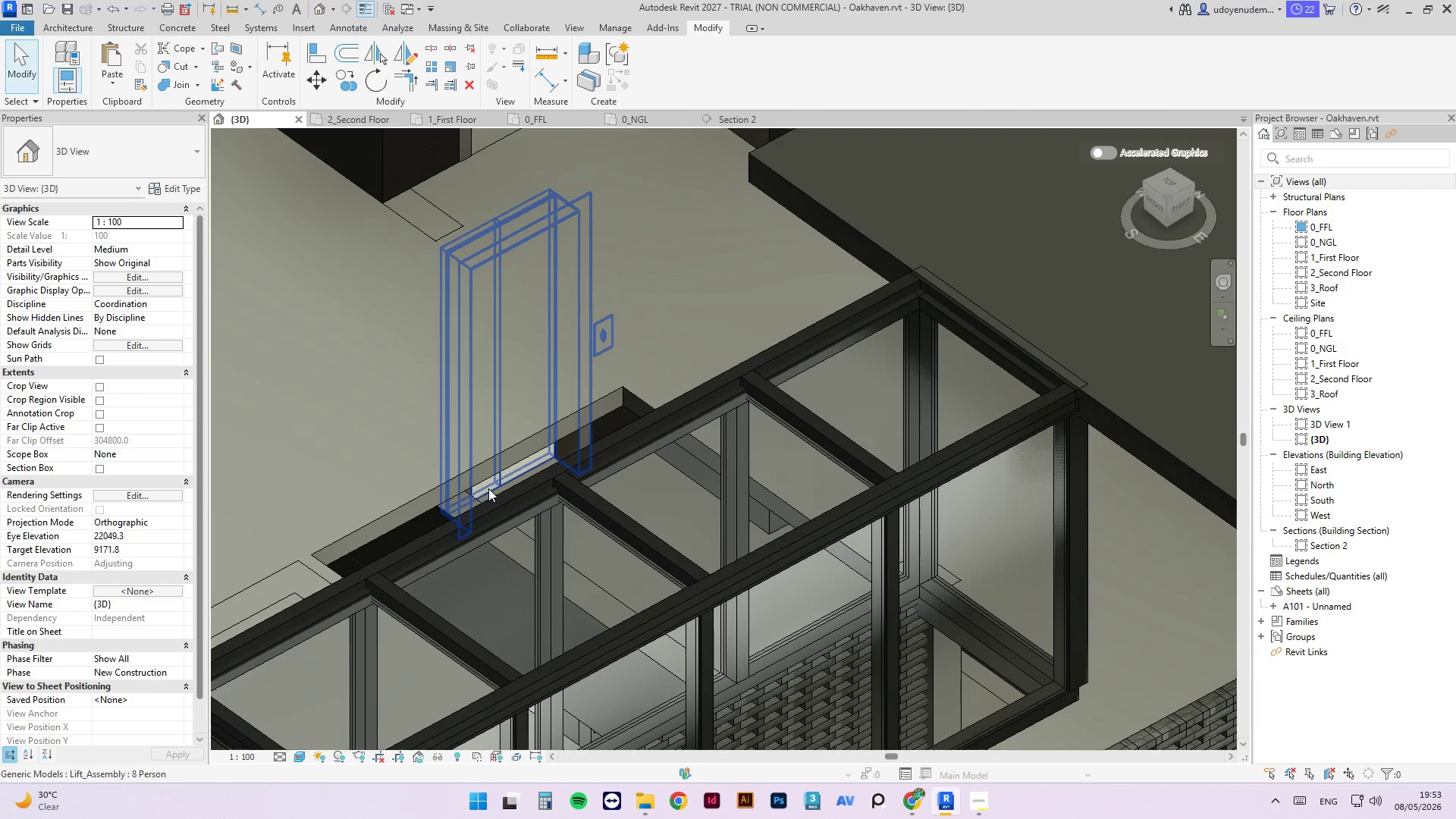 
type(md)
 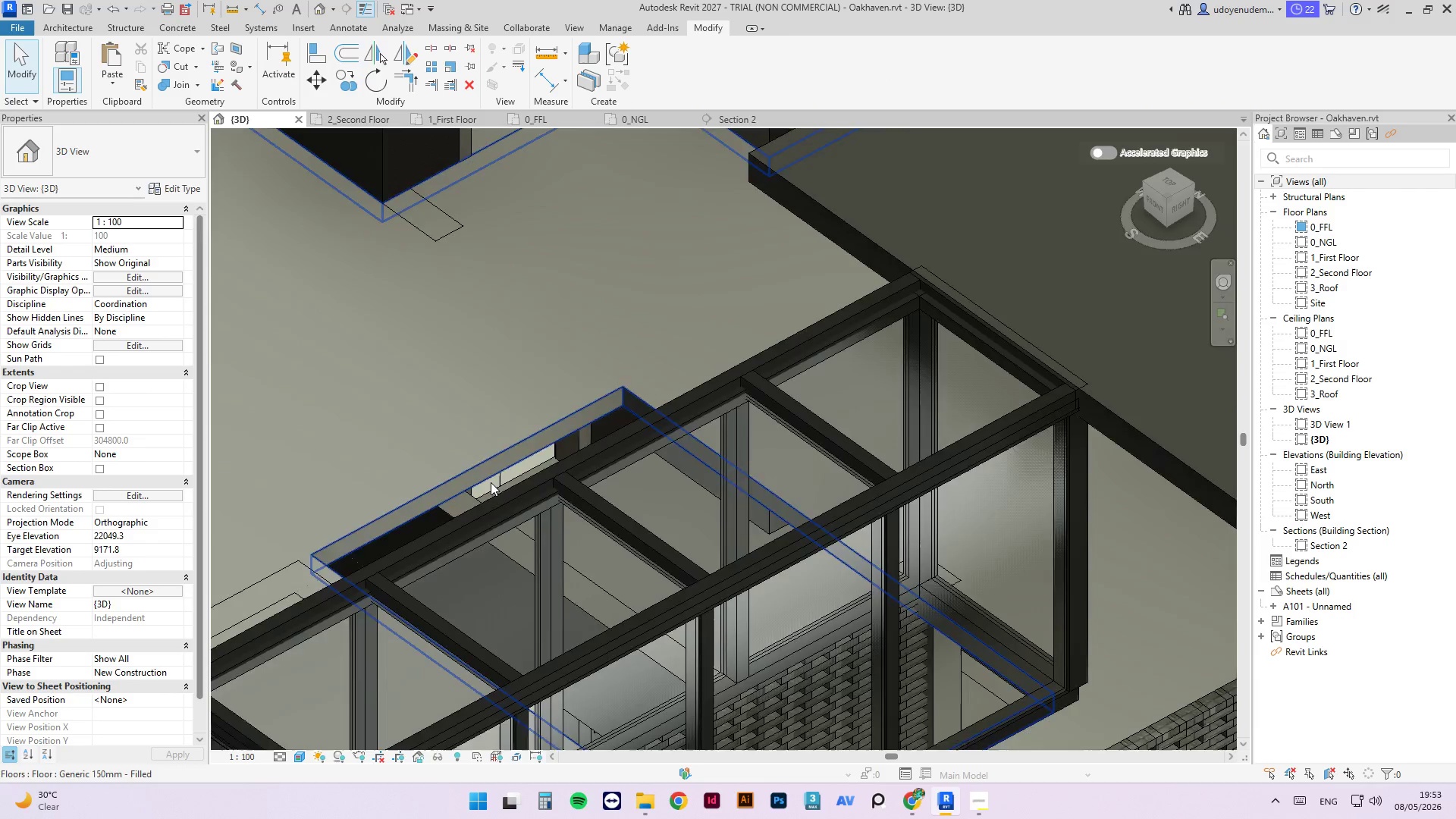 
hold_key(key=ShiftLeft, duration=8.44)
 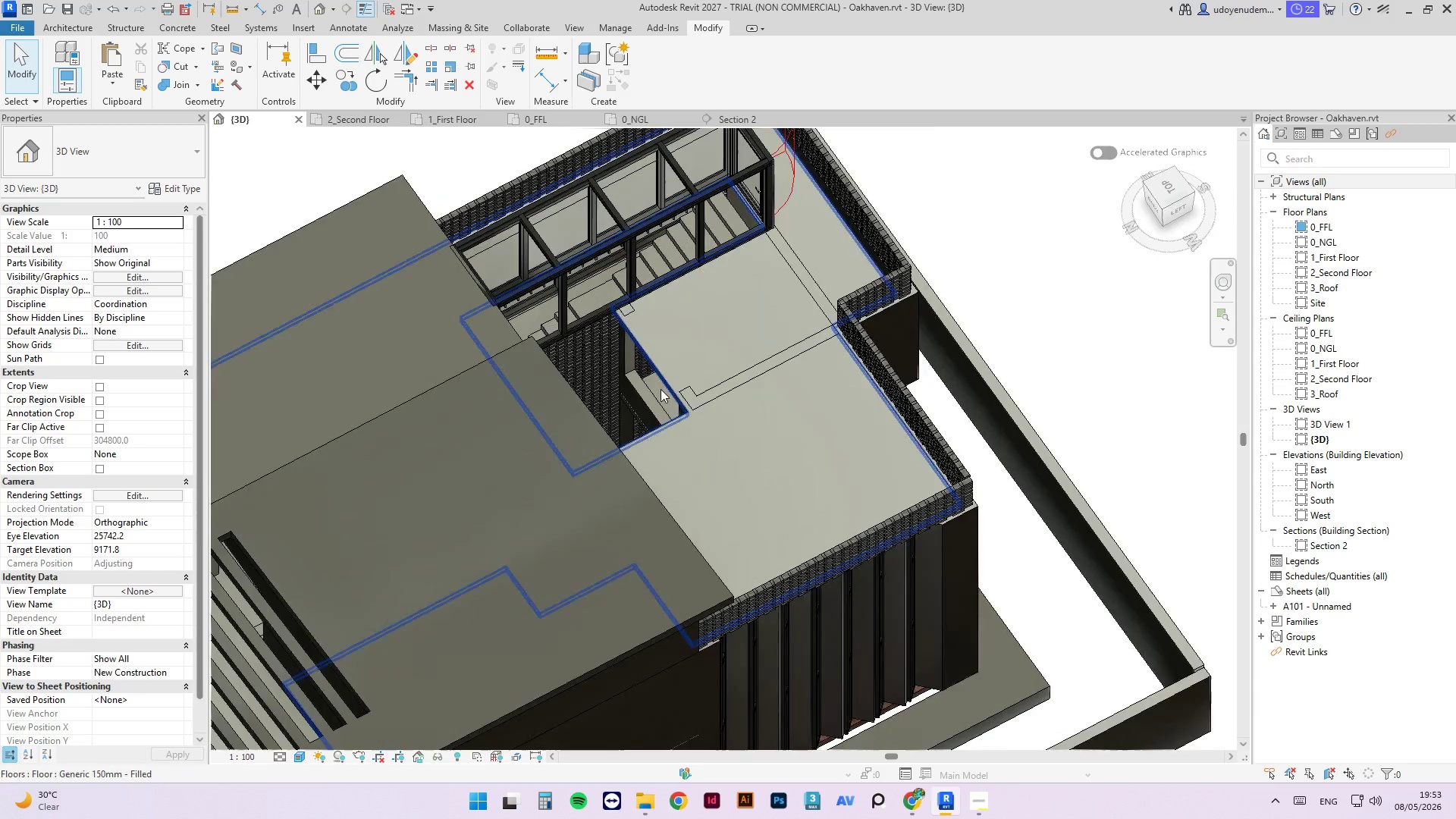 
scroll: coordinate [495, 475], scroll_direction: down, amount: 8.0
 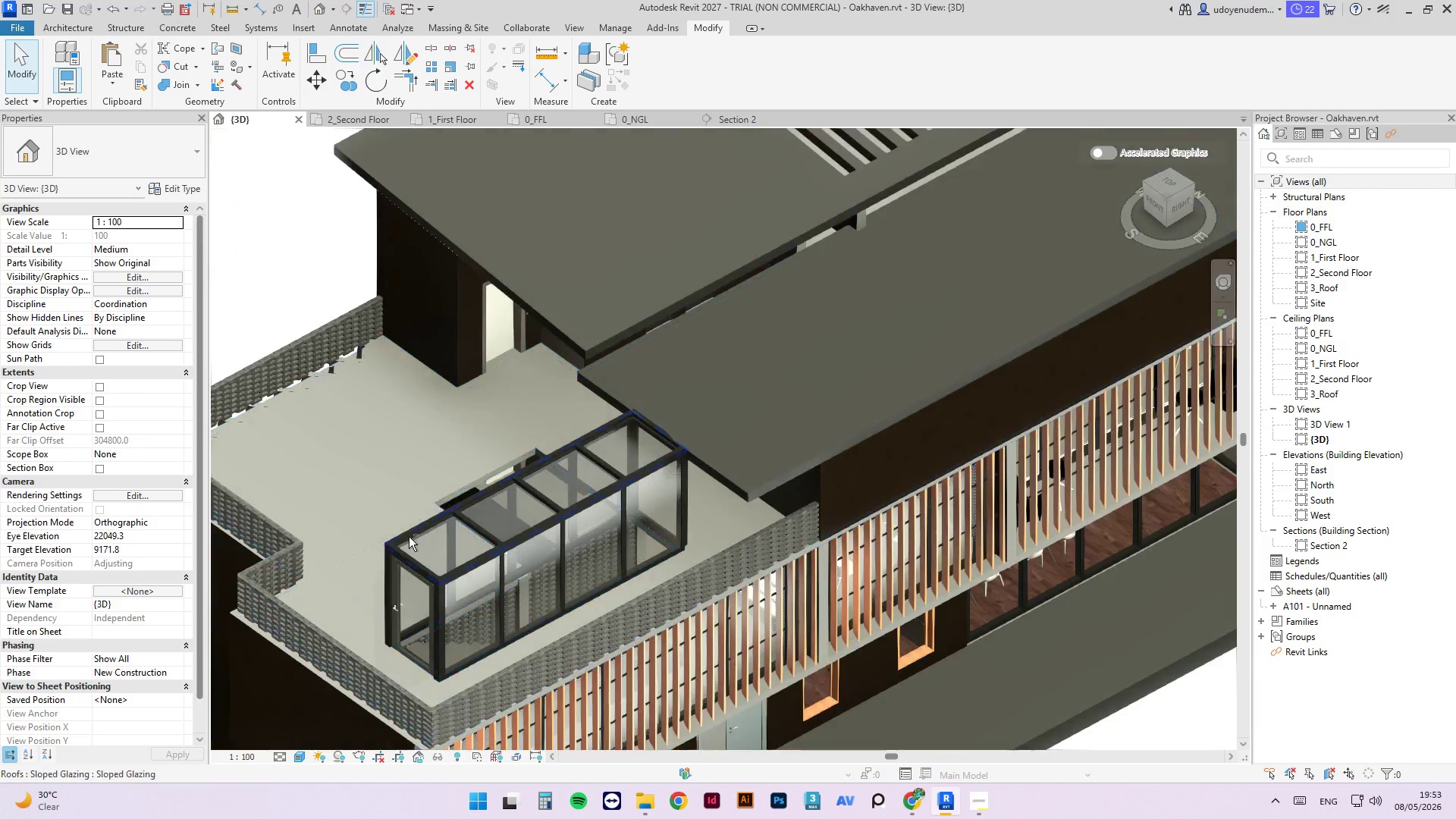 
scroll: coordinate [620, 373], scroll_direction: up, amount: 3.0
 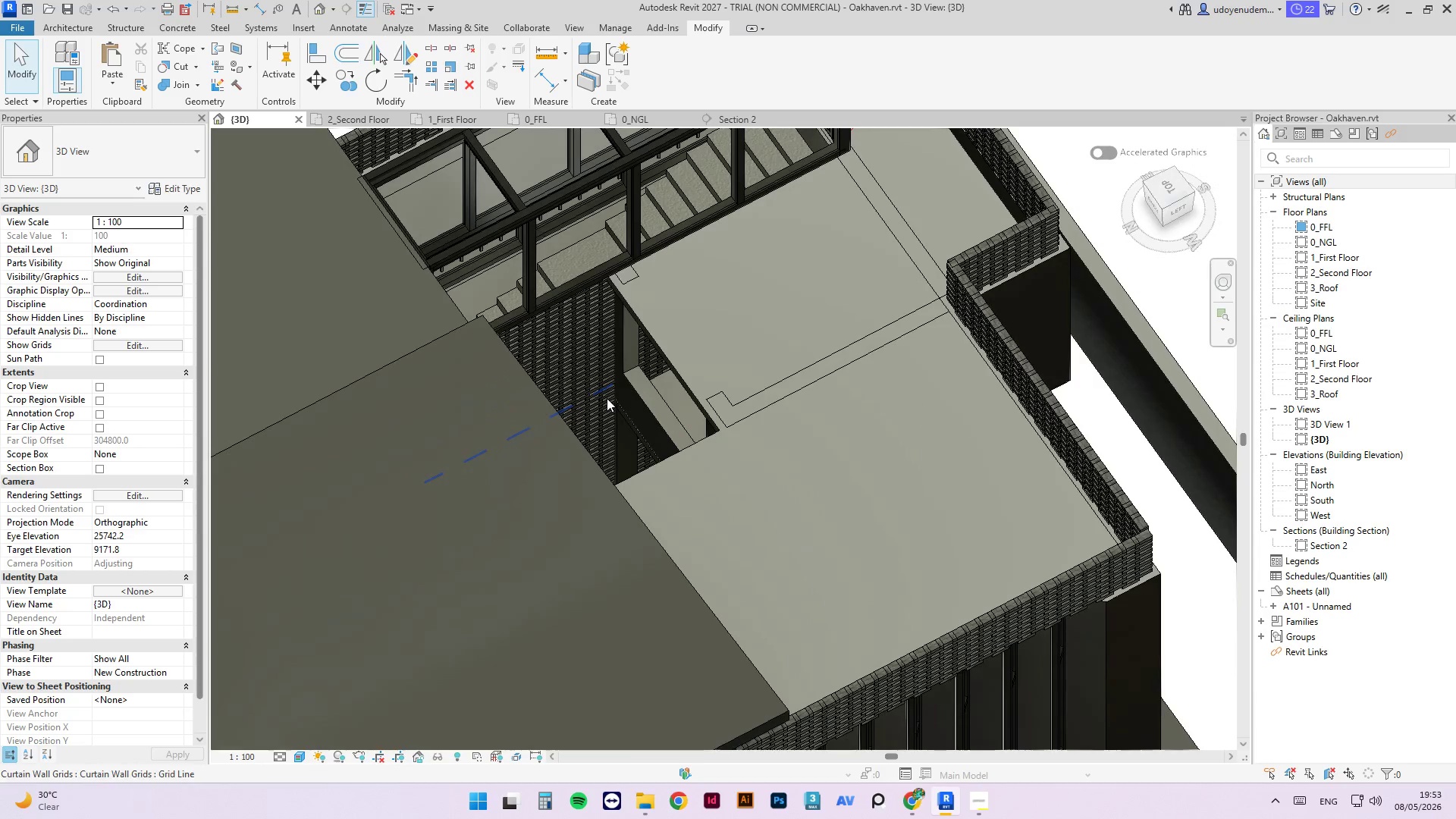 
hold_key(key=ShiftLeft, duration=4.42)
 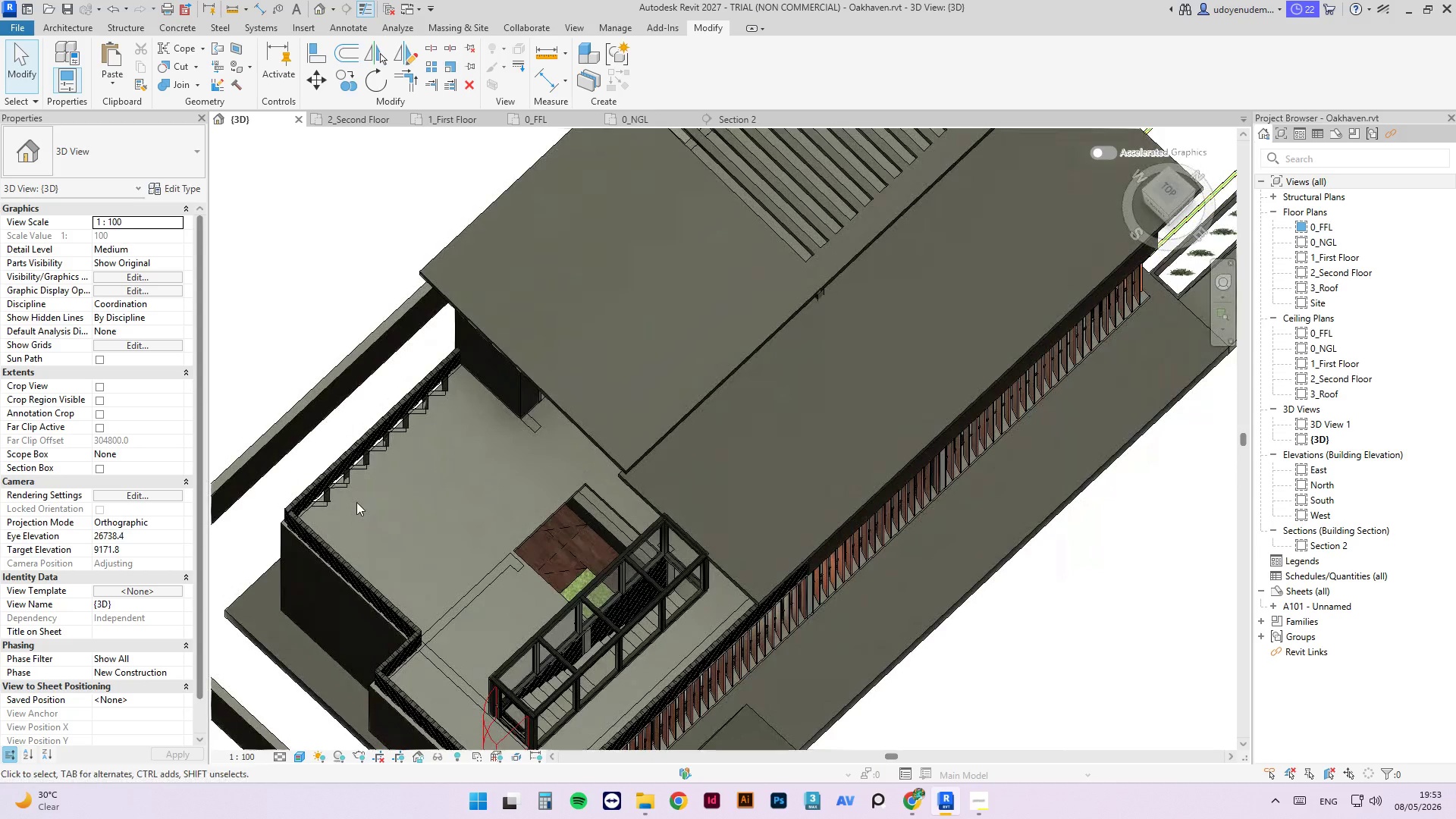 
scroll: coordinate [700, 463], scroll_direction: down, amount: 5.0
 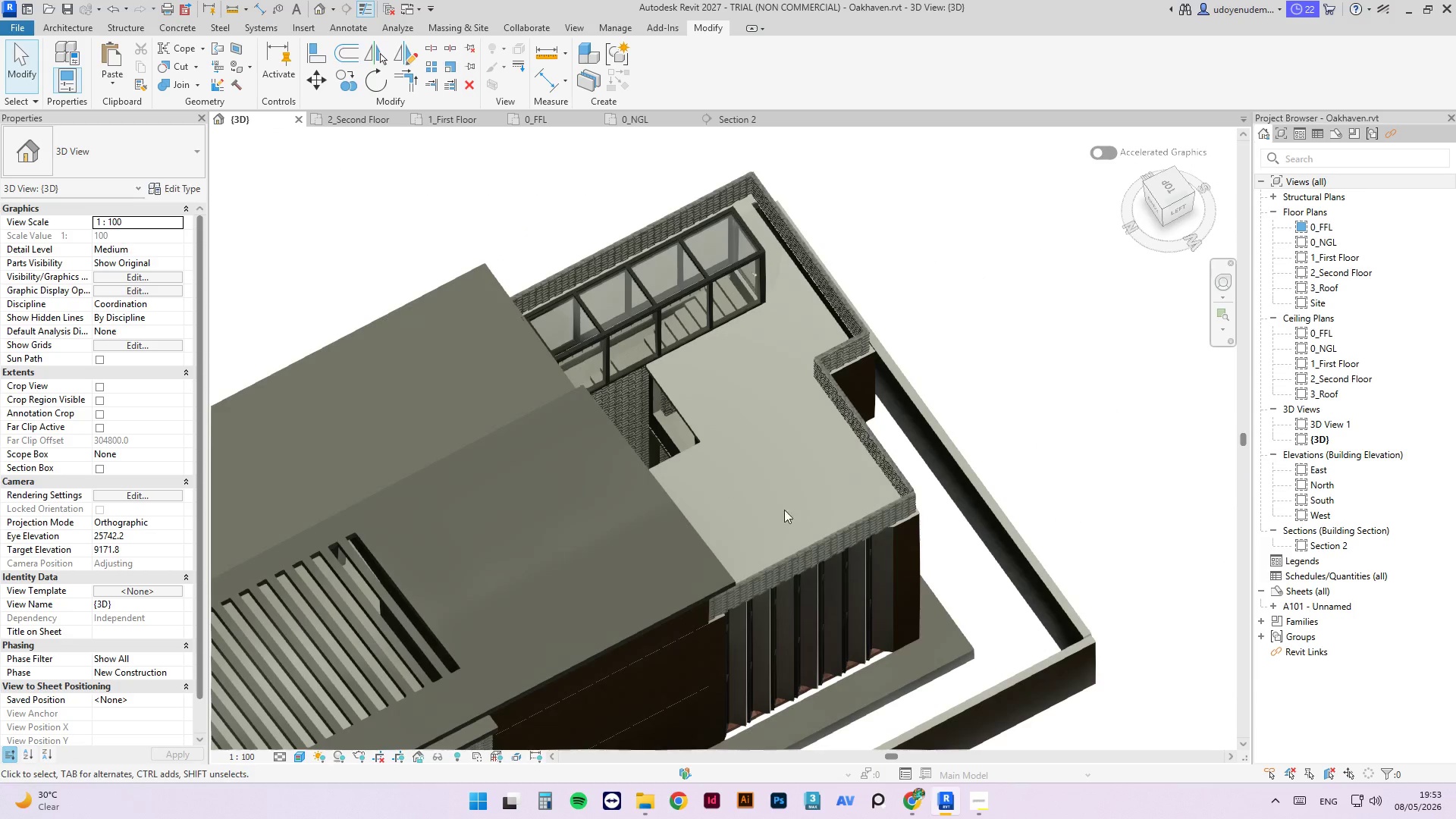 
scroll: coordinate [358, 515], scroll_direction: up, amount: 1.0
 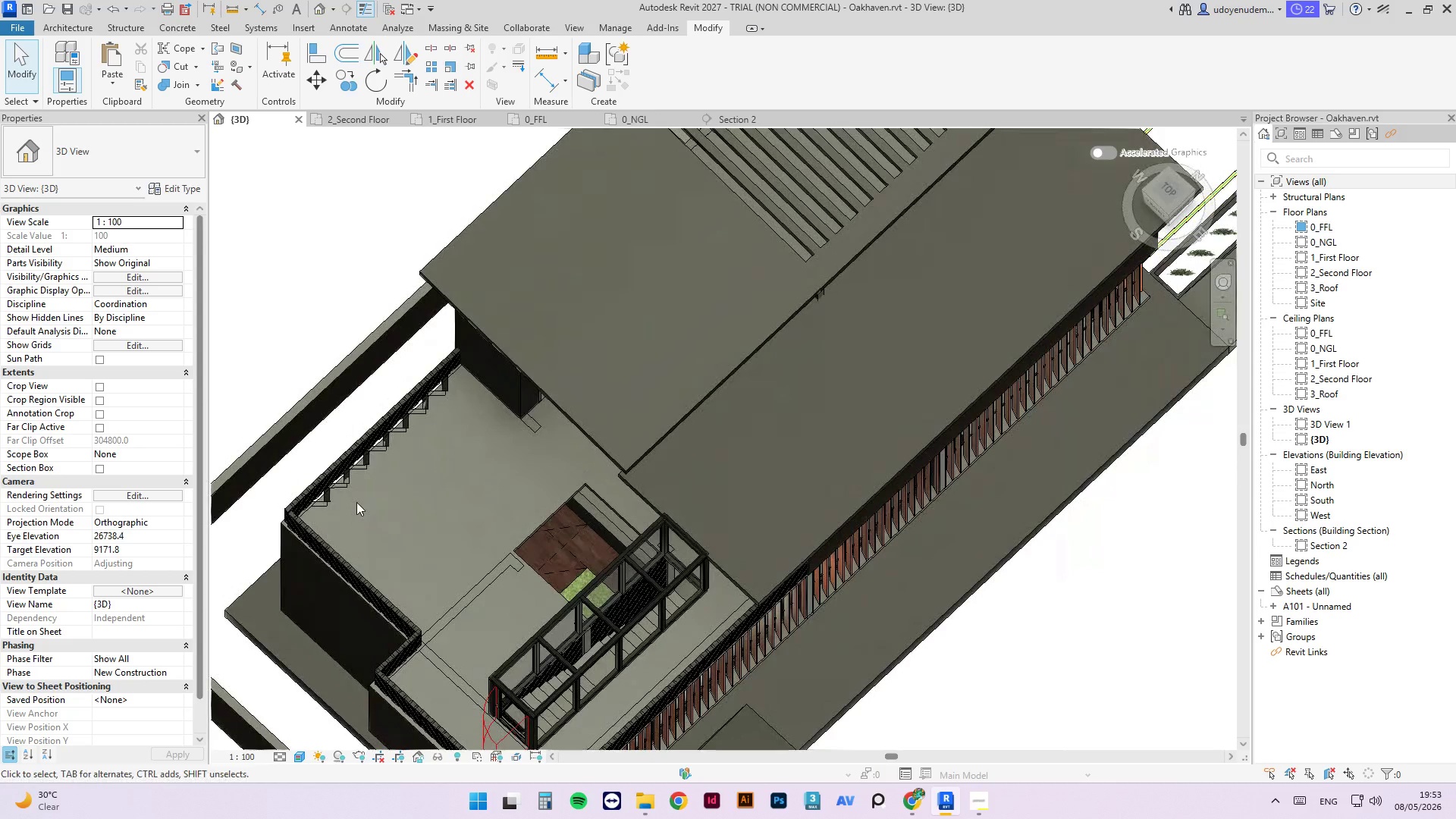 
key(Control+ControlLeft)
 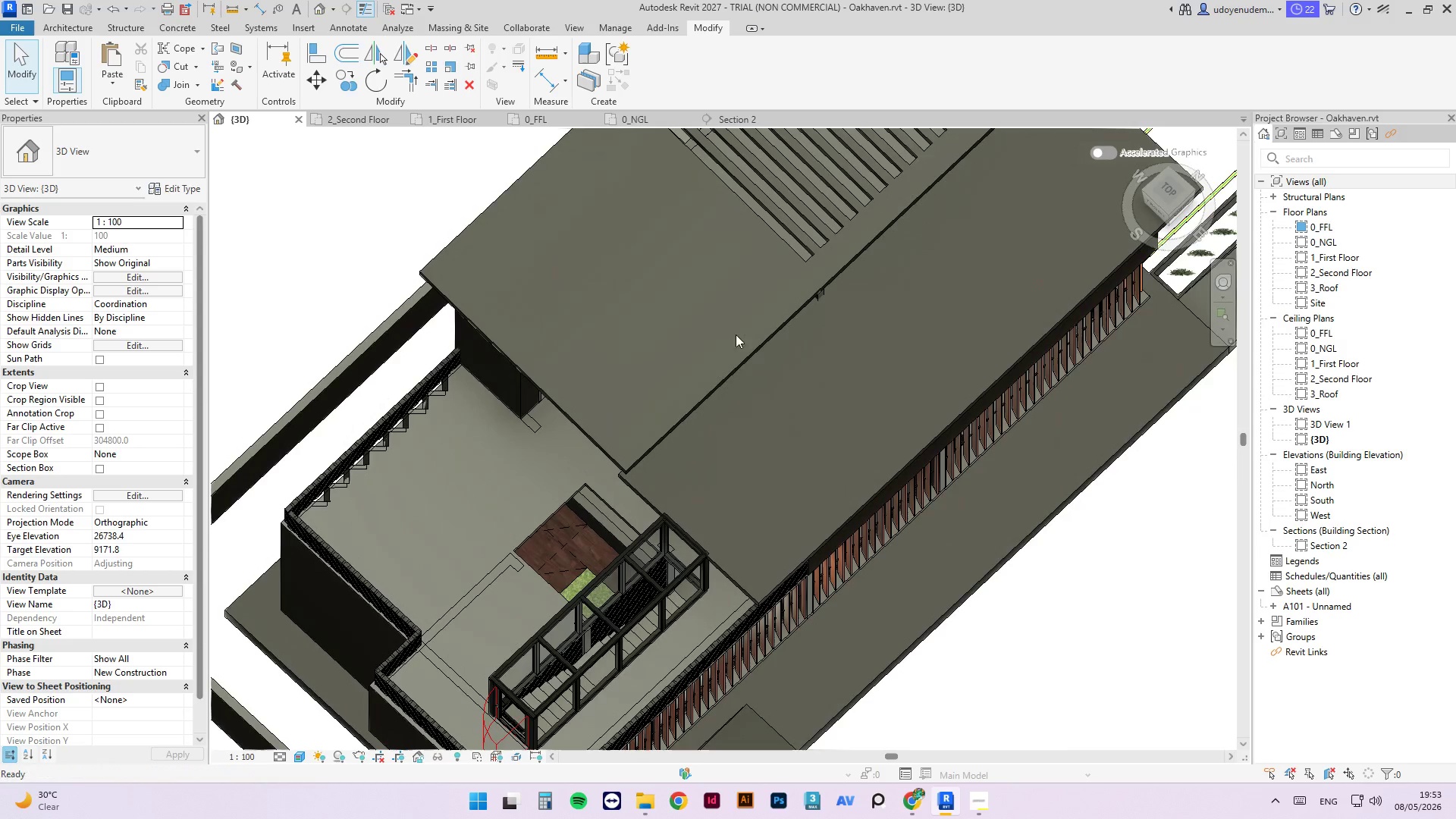 
key(Control+S)
 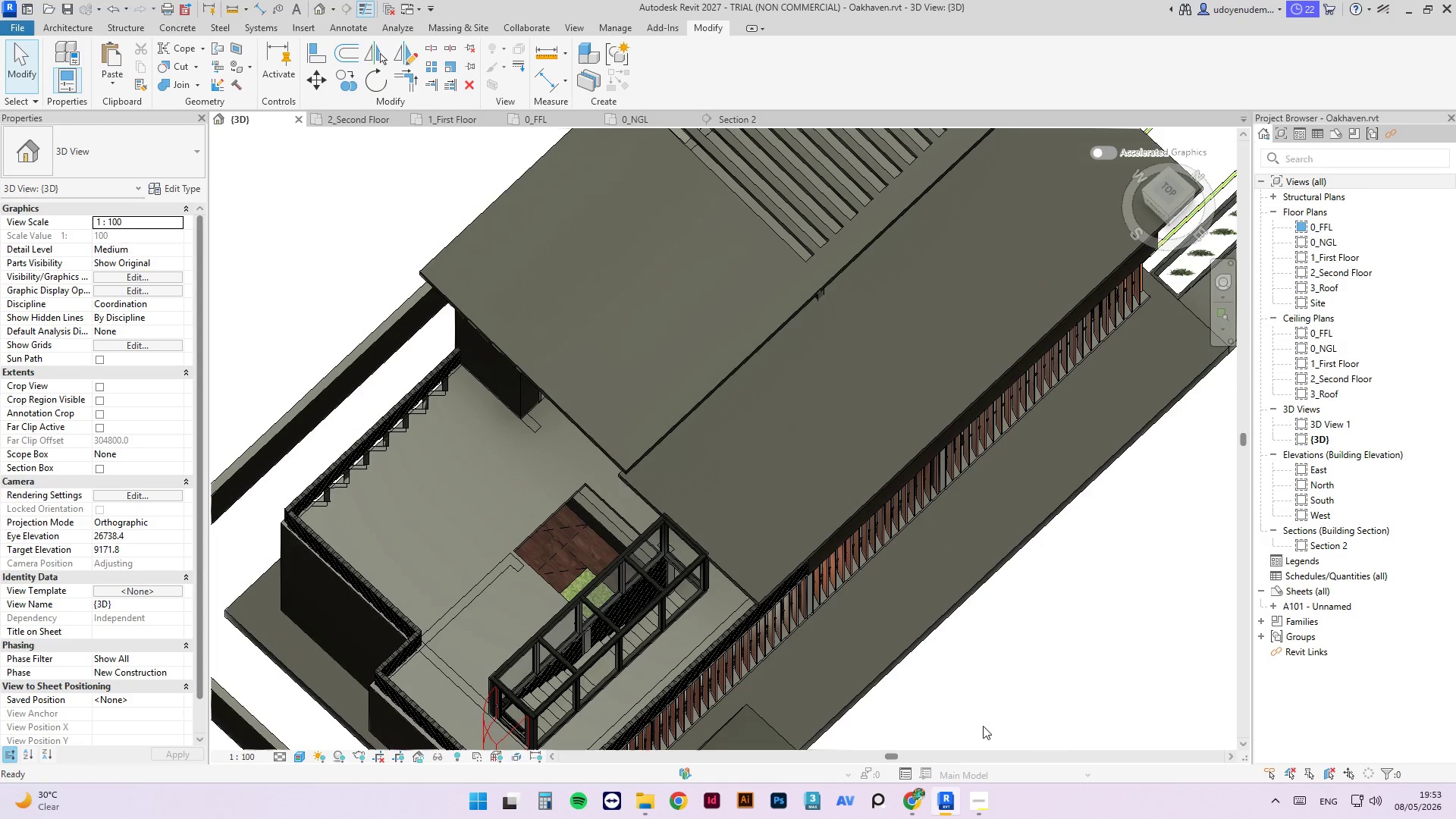 
left_click([919, 808])
 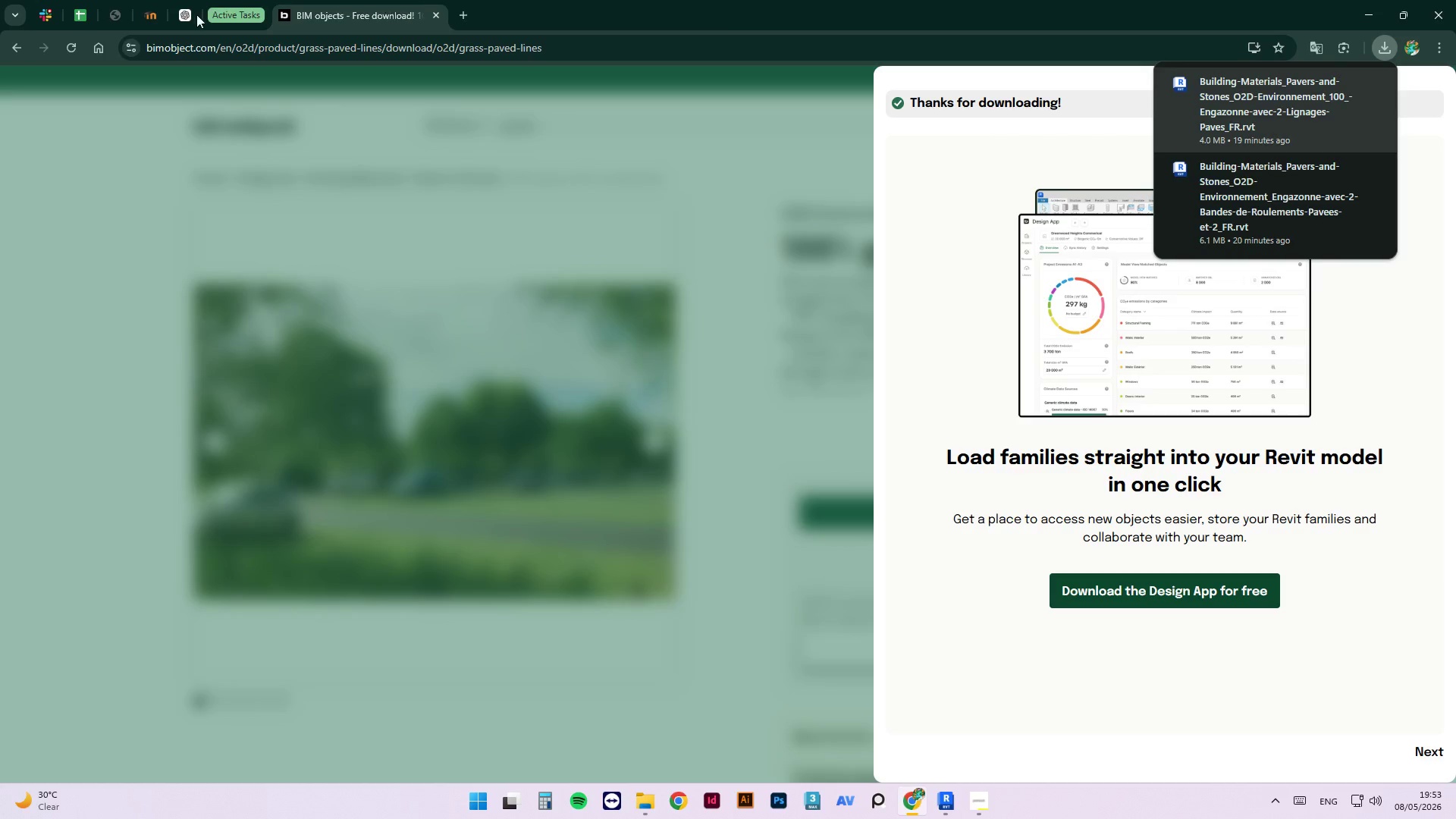 
left_click([105, 172])
 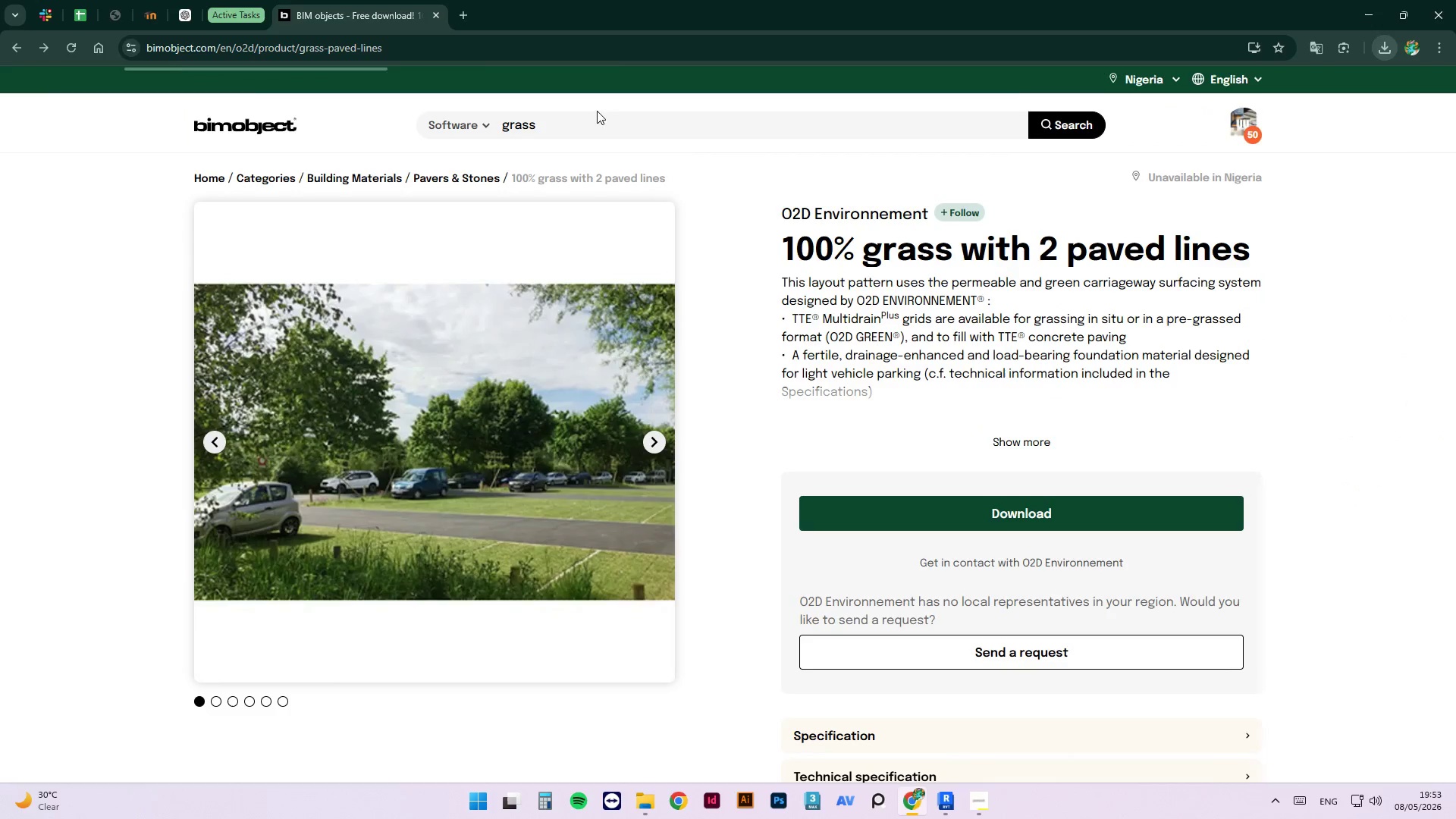 
left_click([611, 124])
 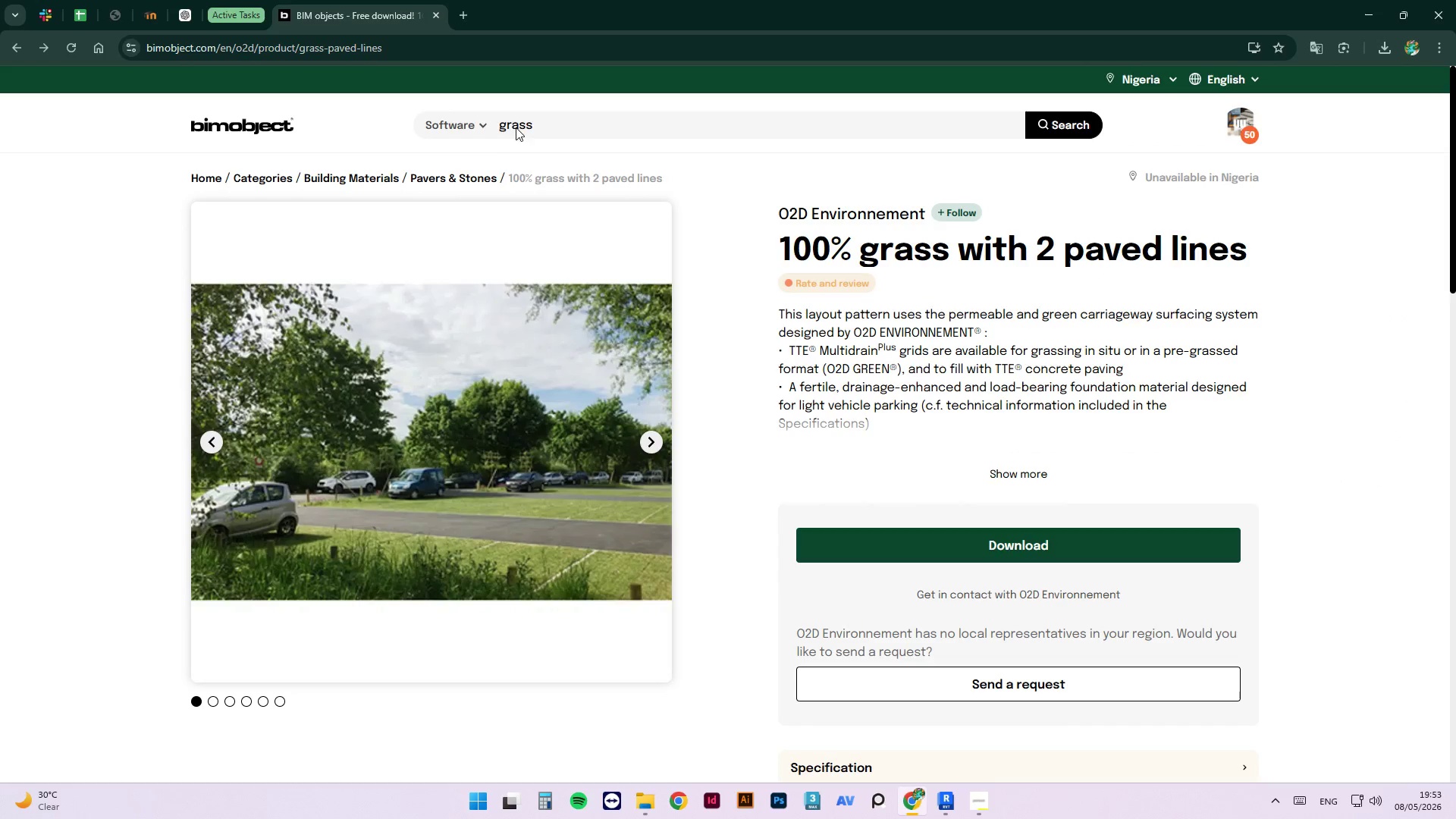 
double_click([515, 127])
 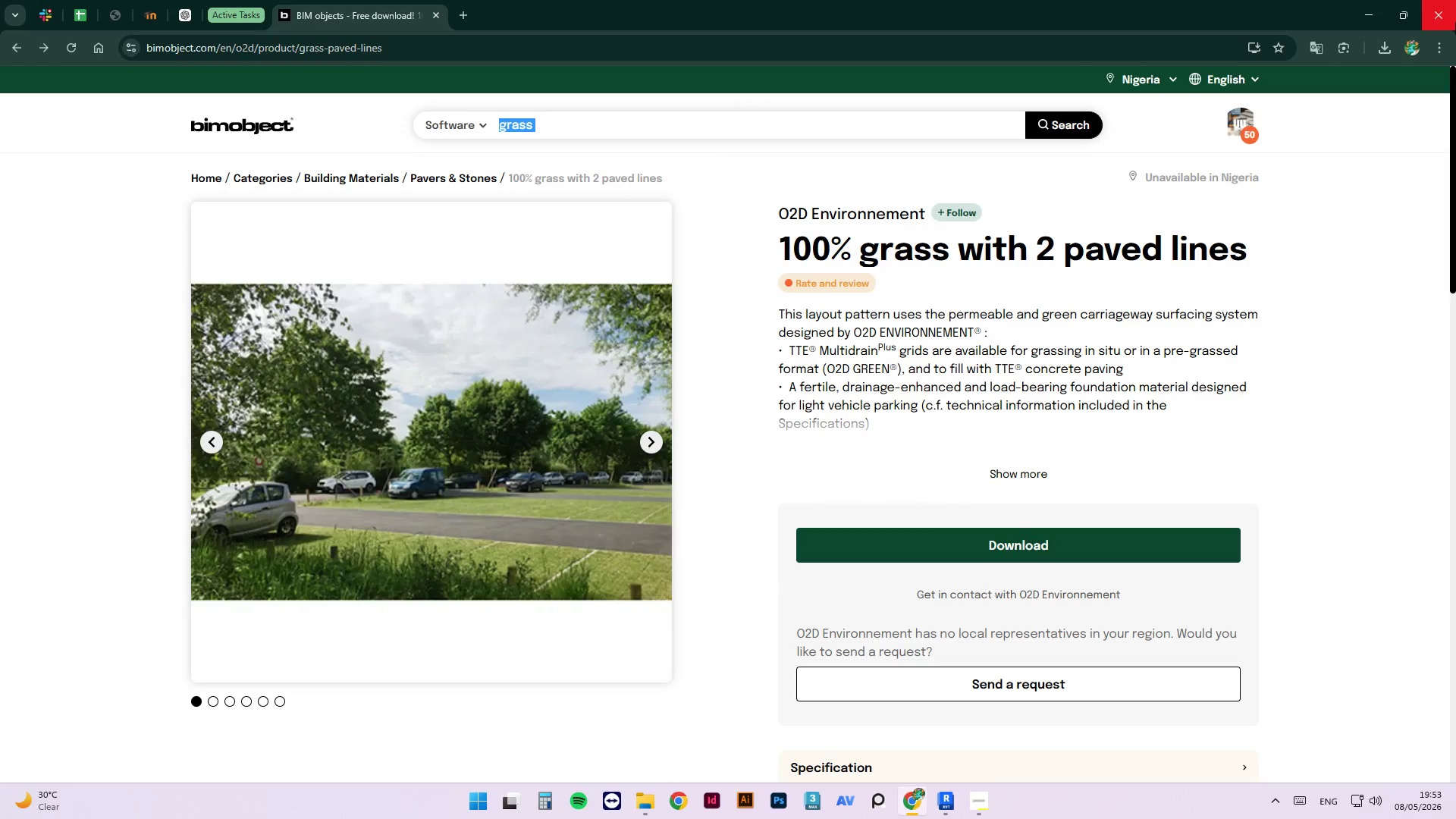 
type(palnm )
key(Backspace)
key(Backspace)
key(Backspace)
type(m tree)
 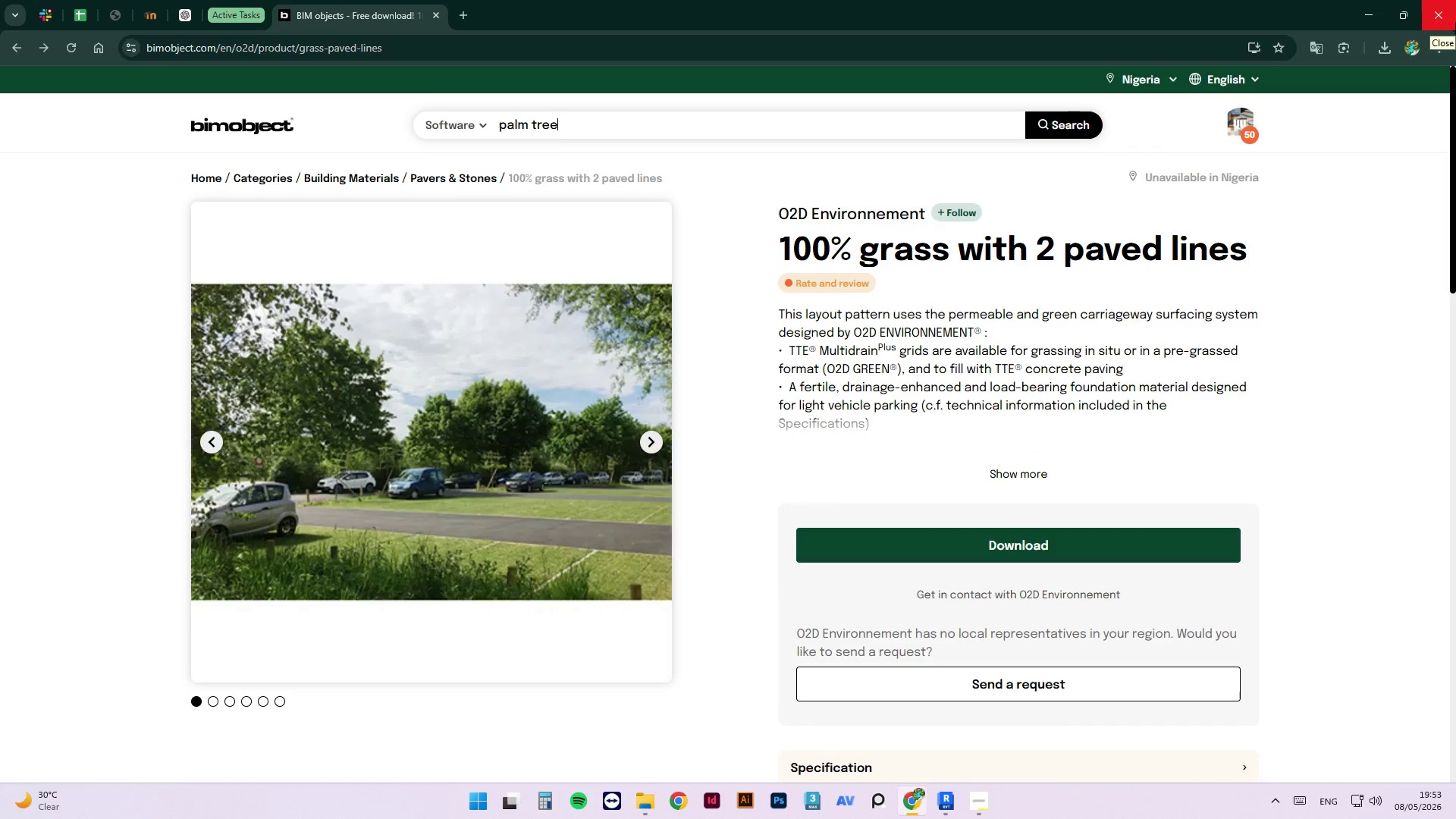 
key(Enter)
 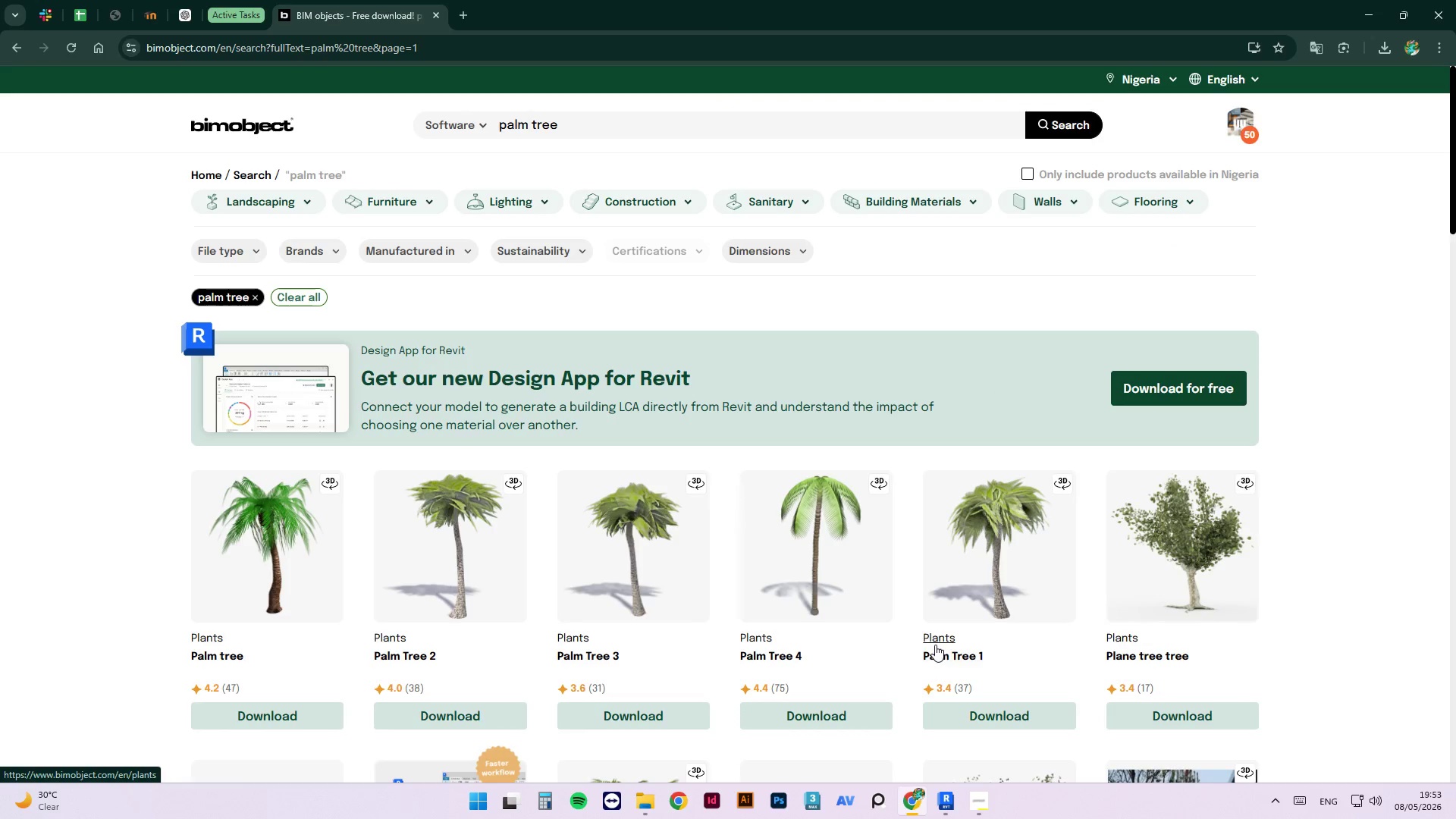 
scroll: coordinate [855, 505], scroll_direction: down, amount: 23.0
 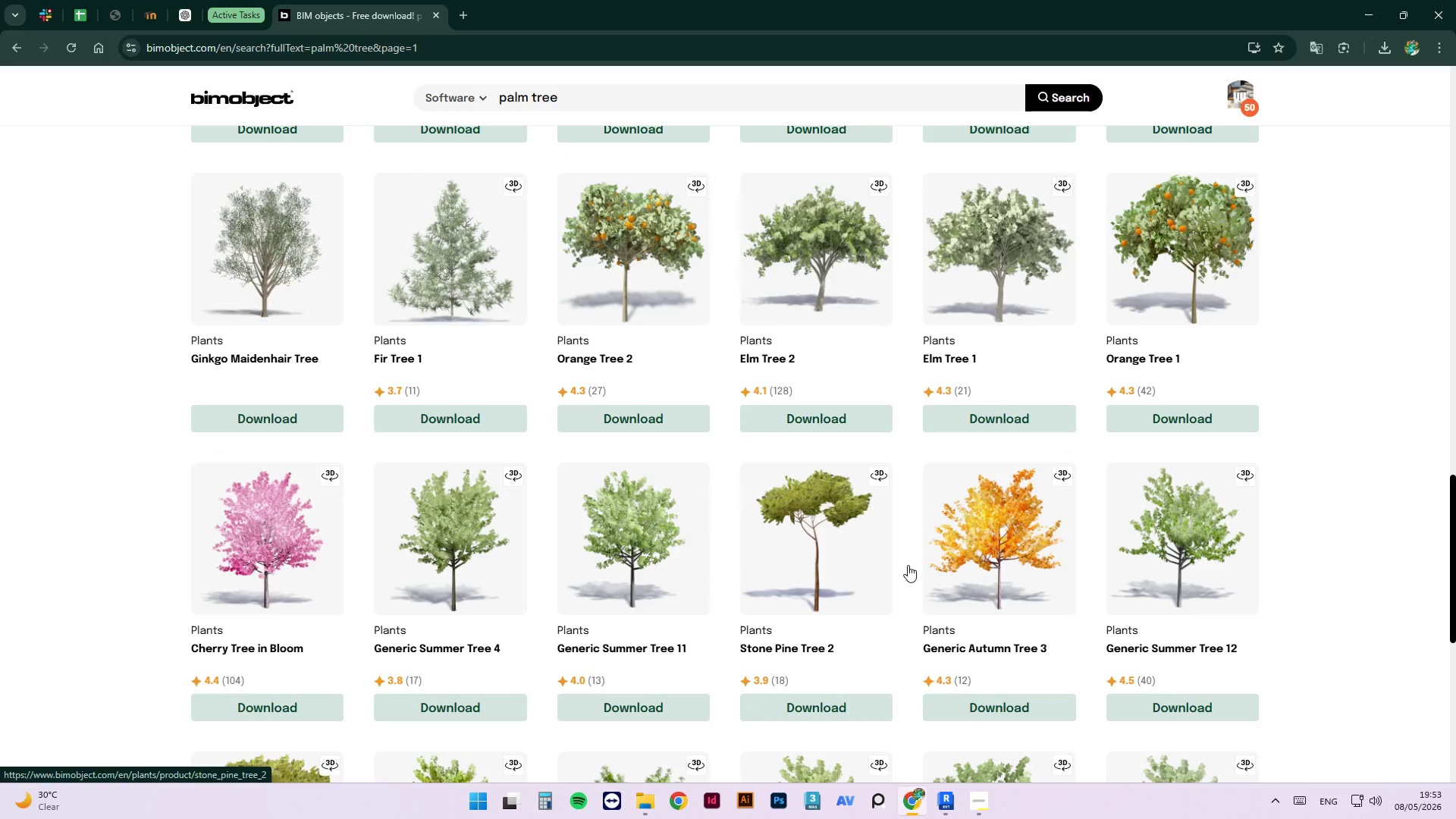 
left_click([1156, 701])
 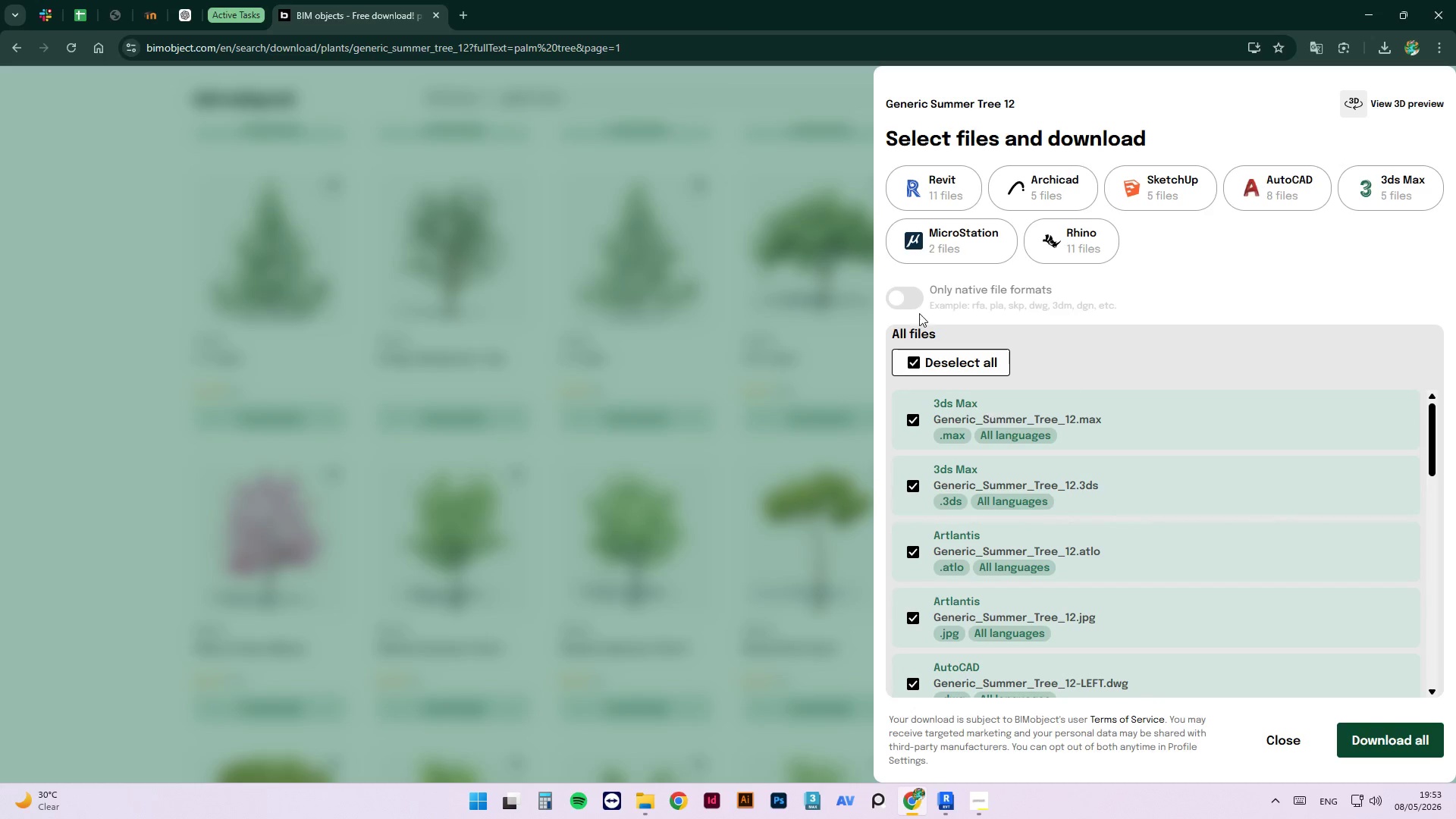 
left_click([915, 199])
 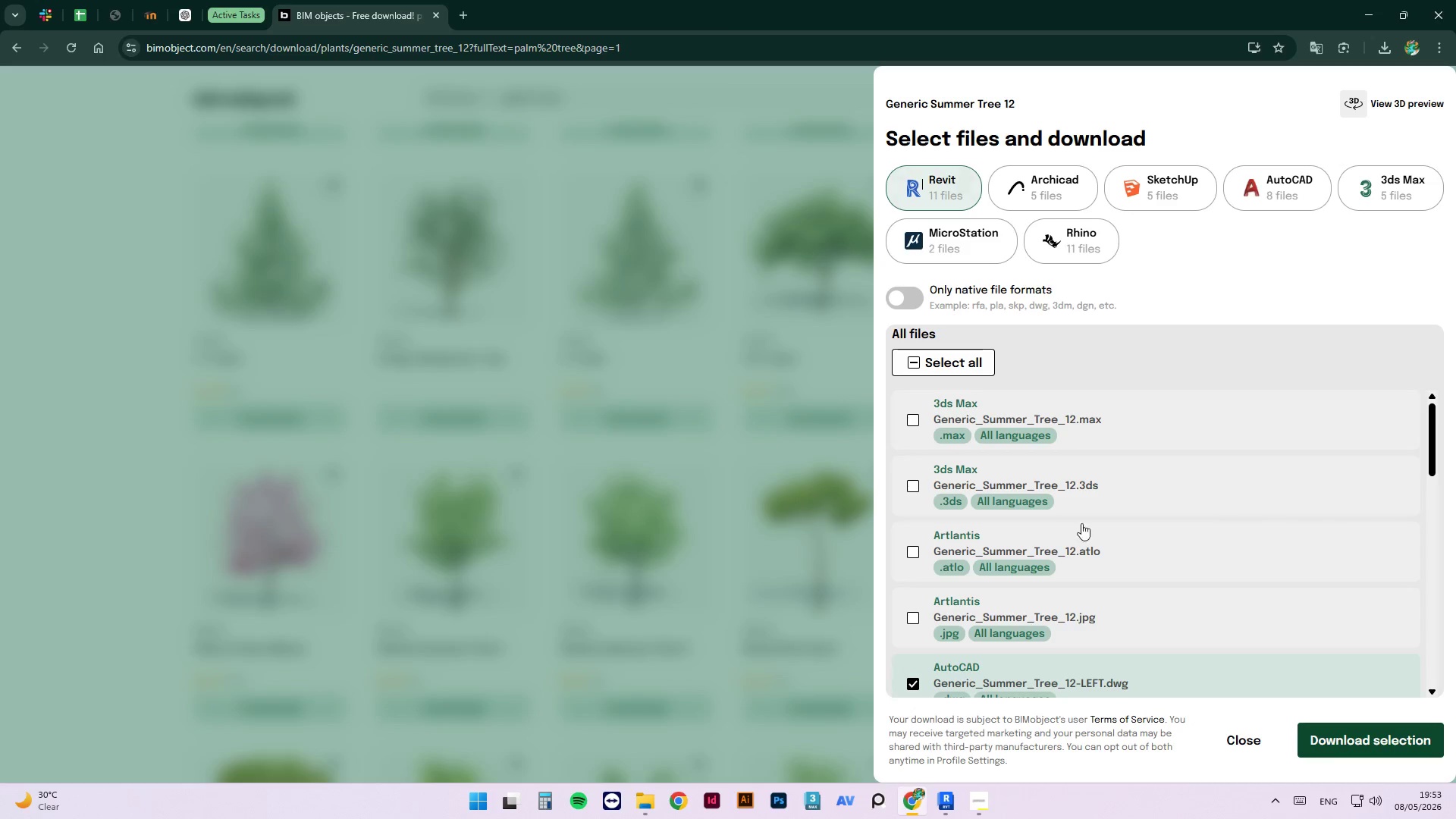 
scroll: coordinate [1089, 549], scroll_direction: down, amount: 6.0
 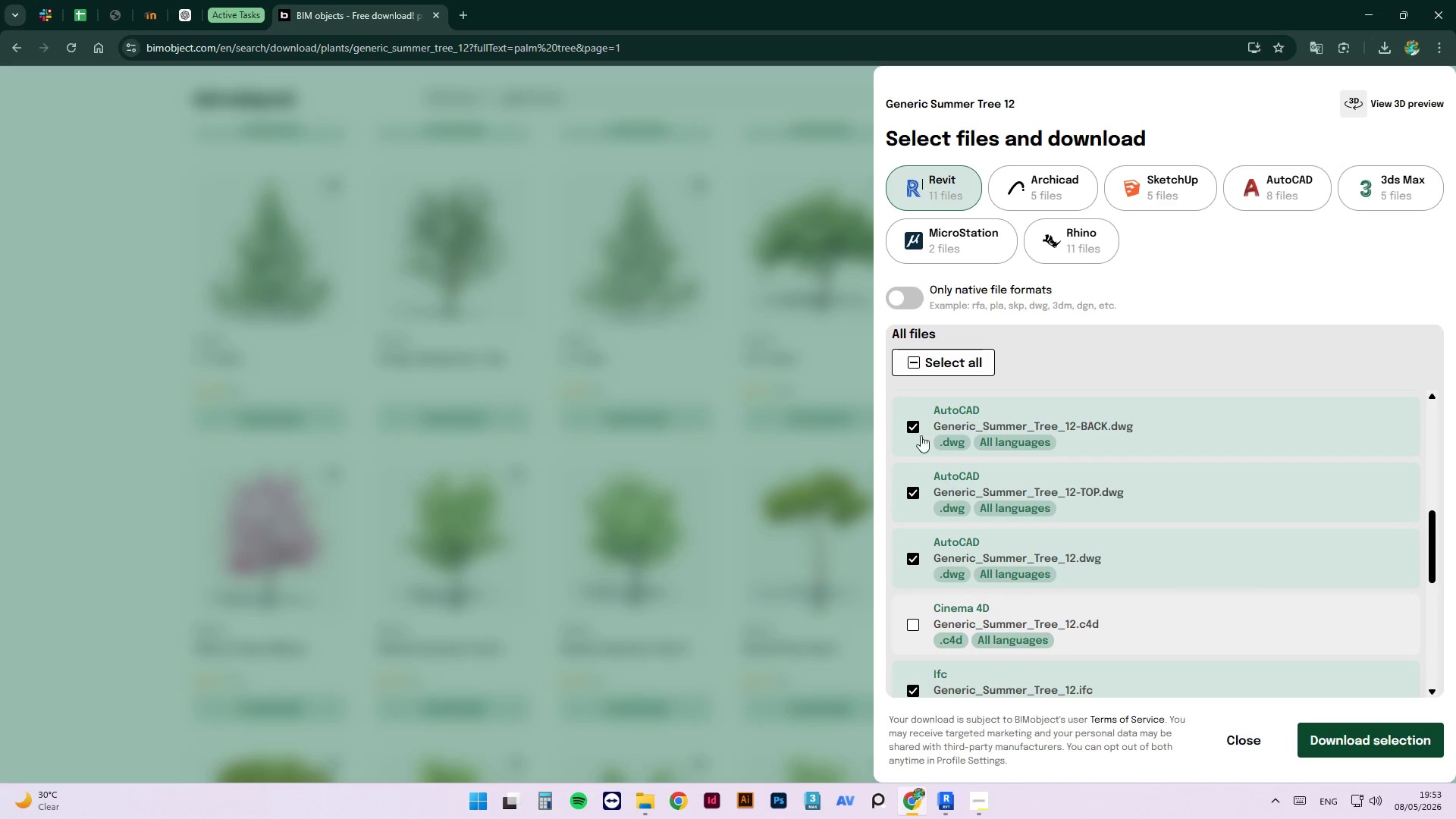 
left_click([911, 421])
 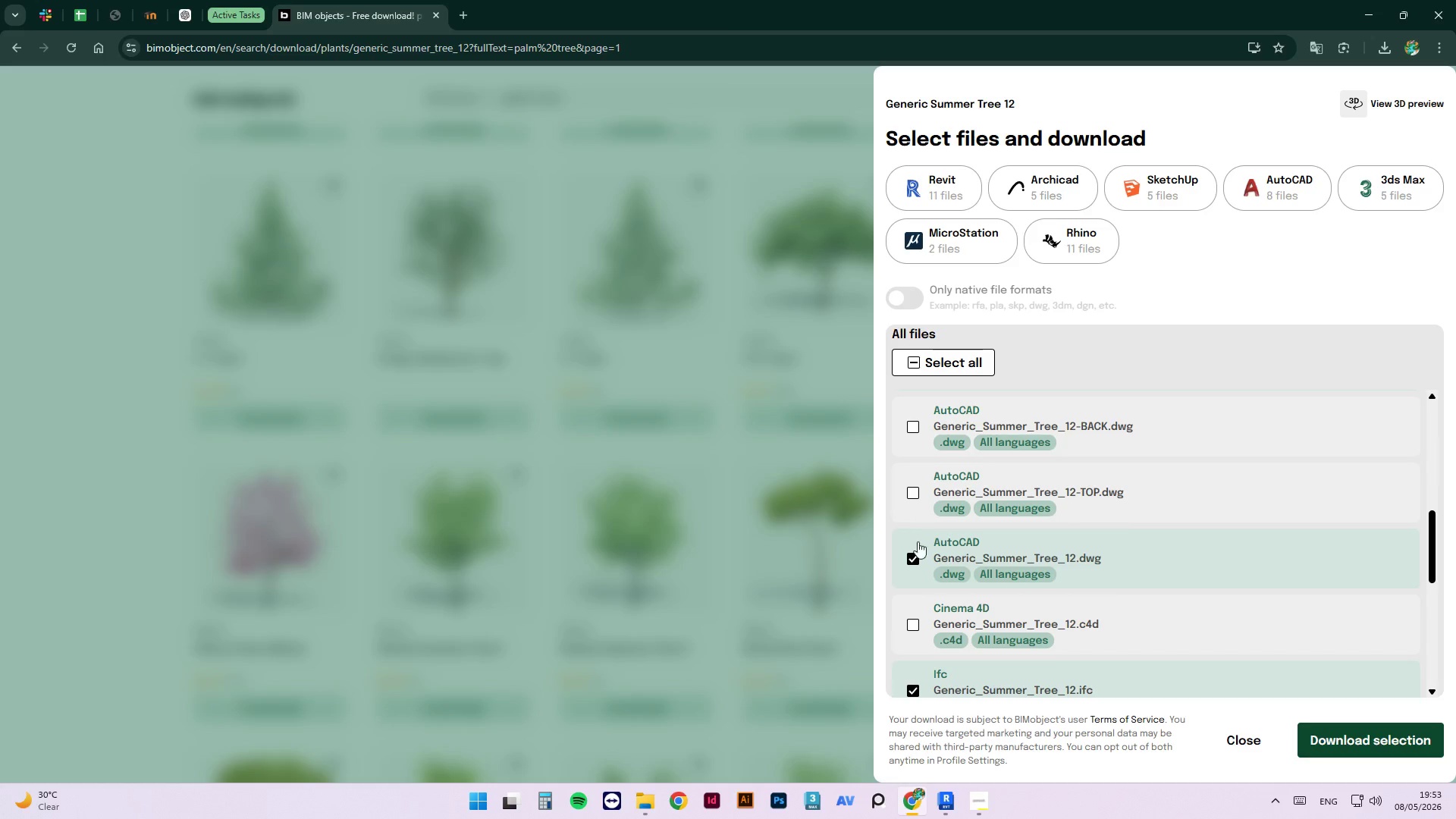 
left_click([919, 547])
 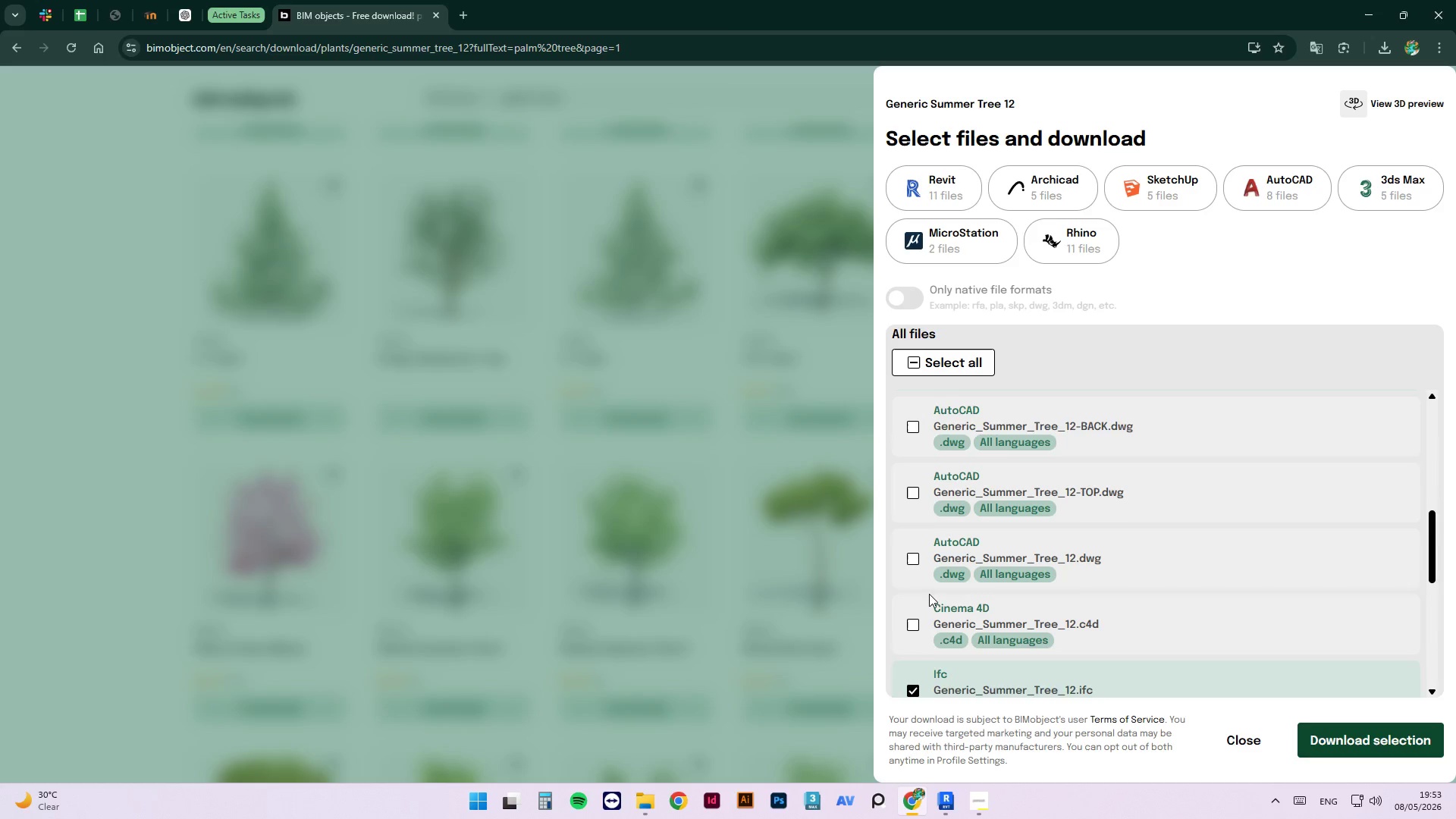 
scroll: coordinate [929, 606], scroll_direction: down, amount: 4.0
 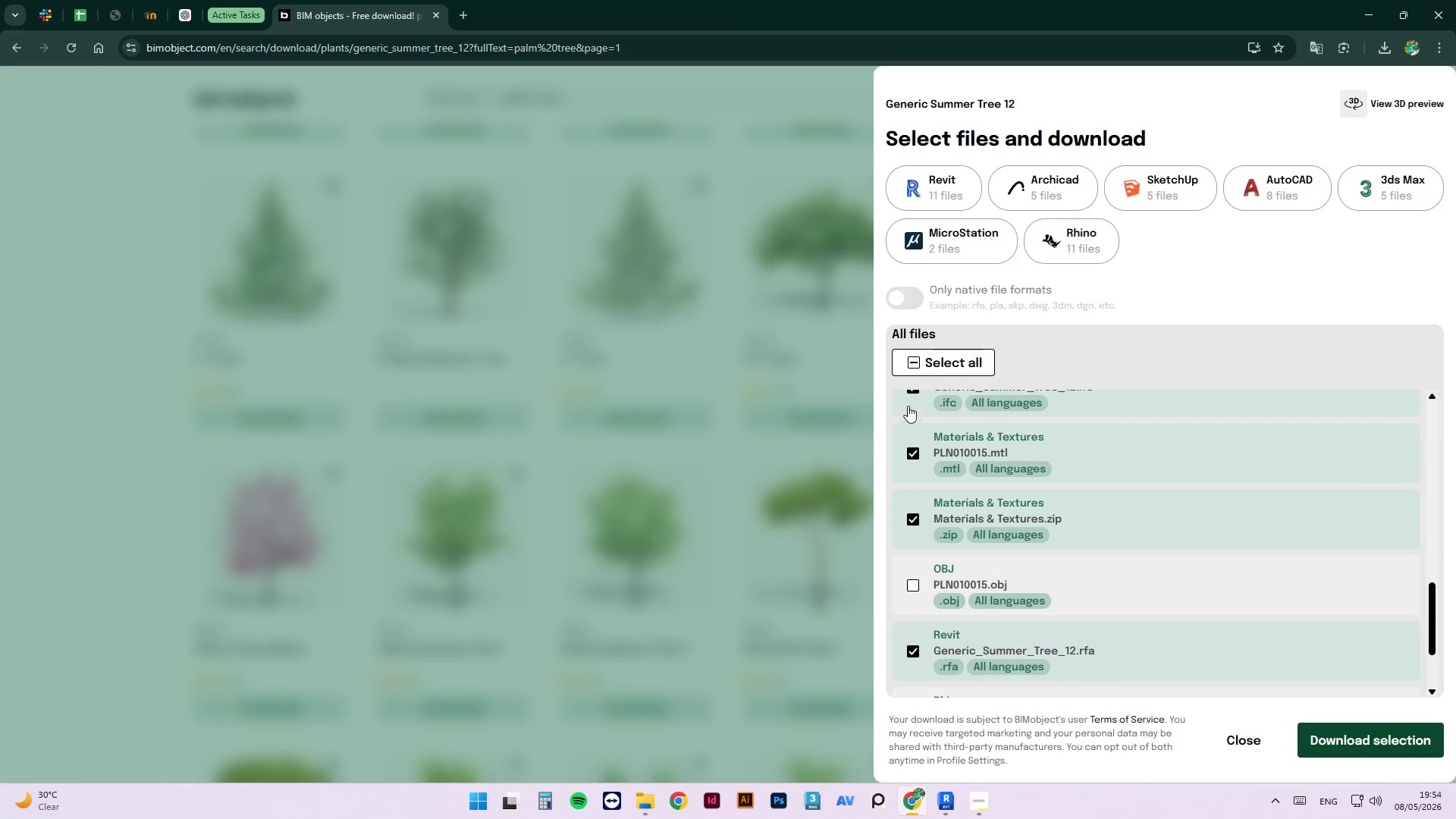 
left_click([910, 395])
 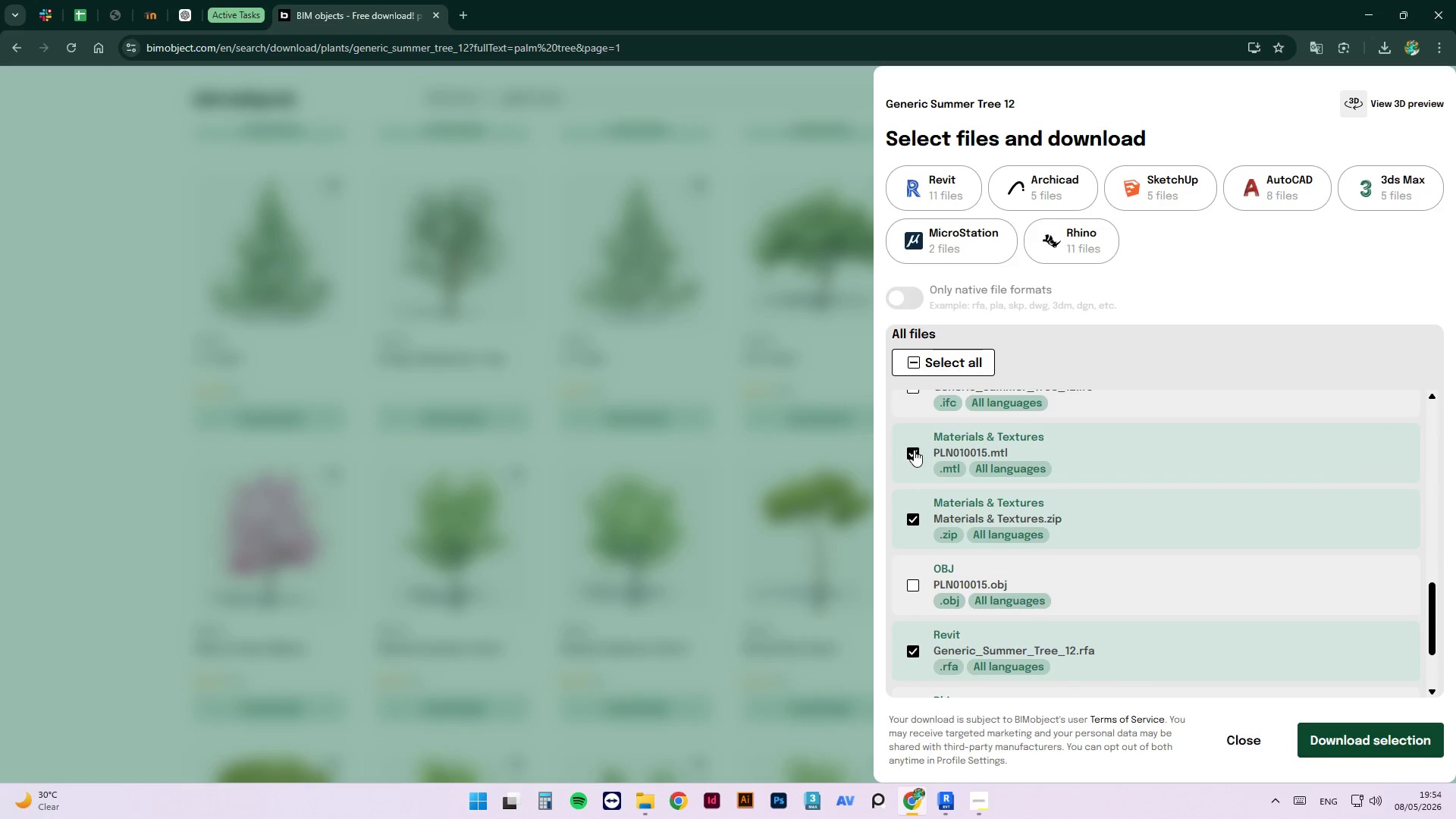 
left_click([914, 450])
 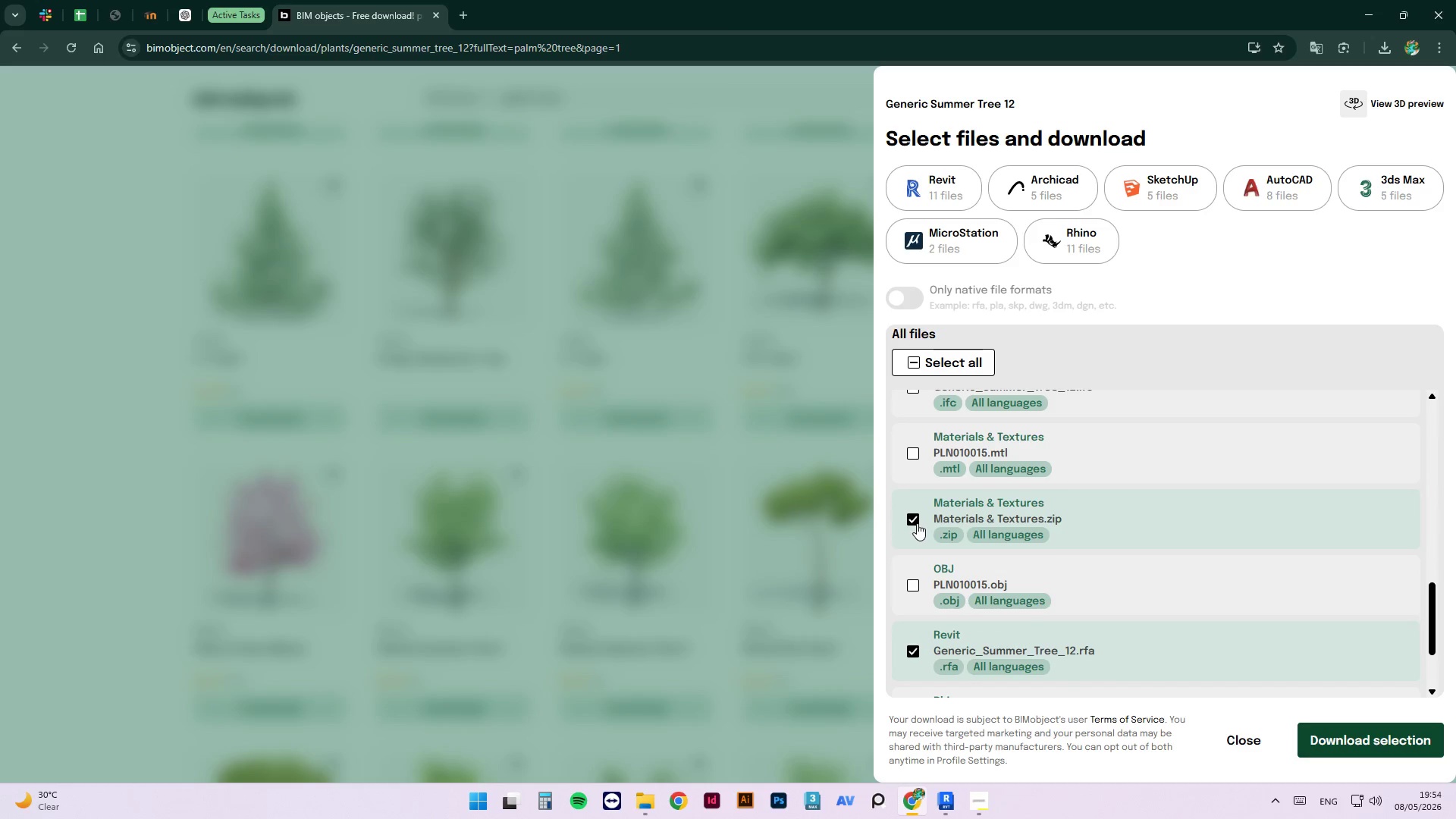 
left_click([916, 519])
 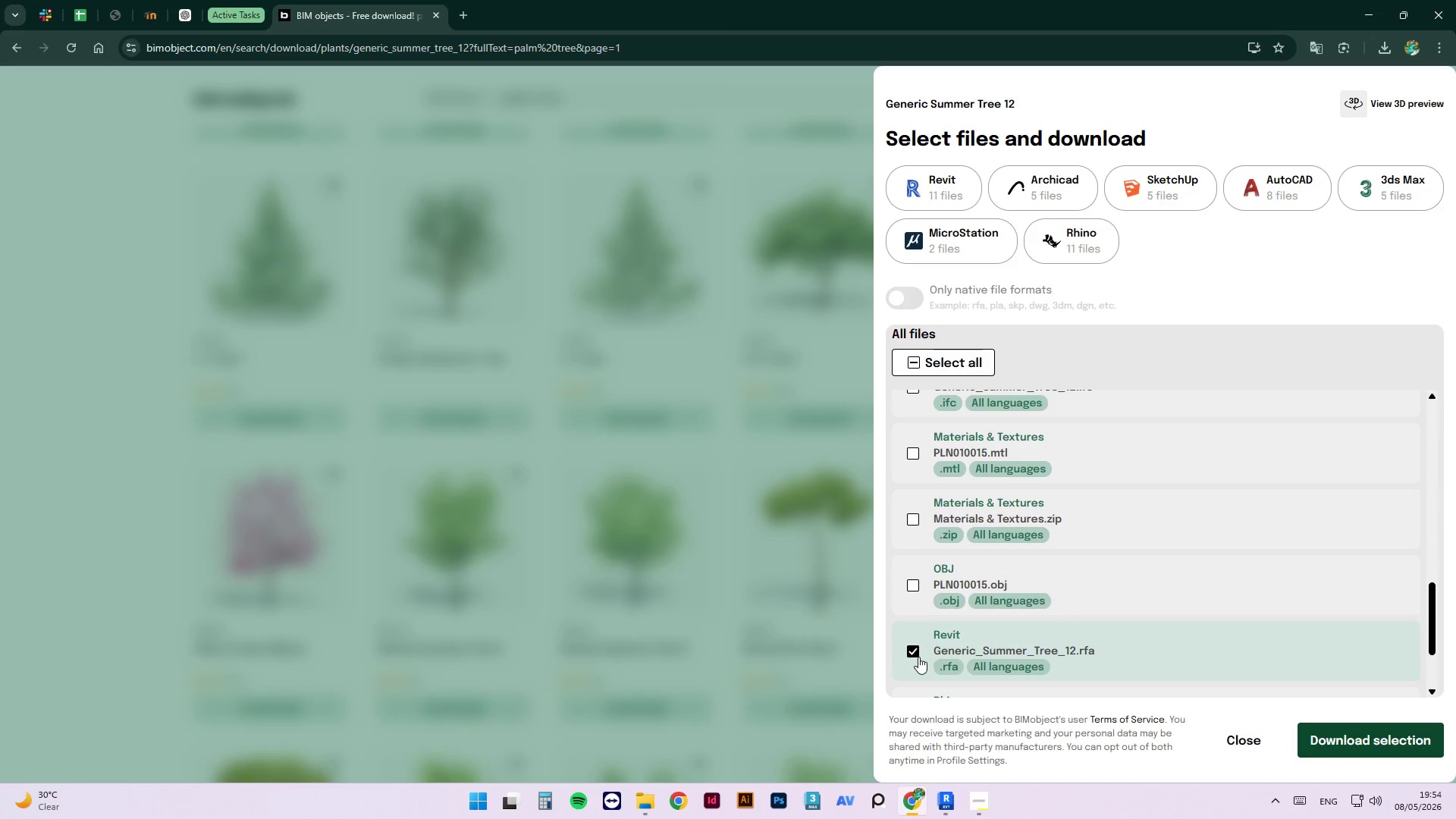 
scroll: coordinate [926, 629], scroll_direction: down, amount: 3.0
 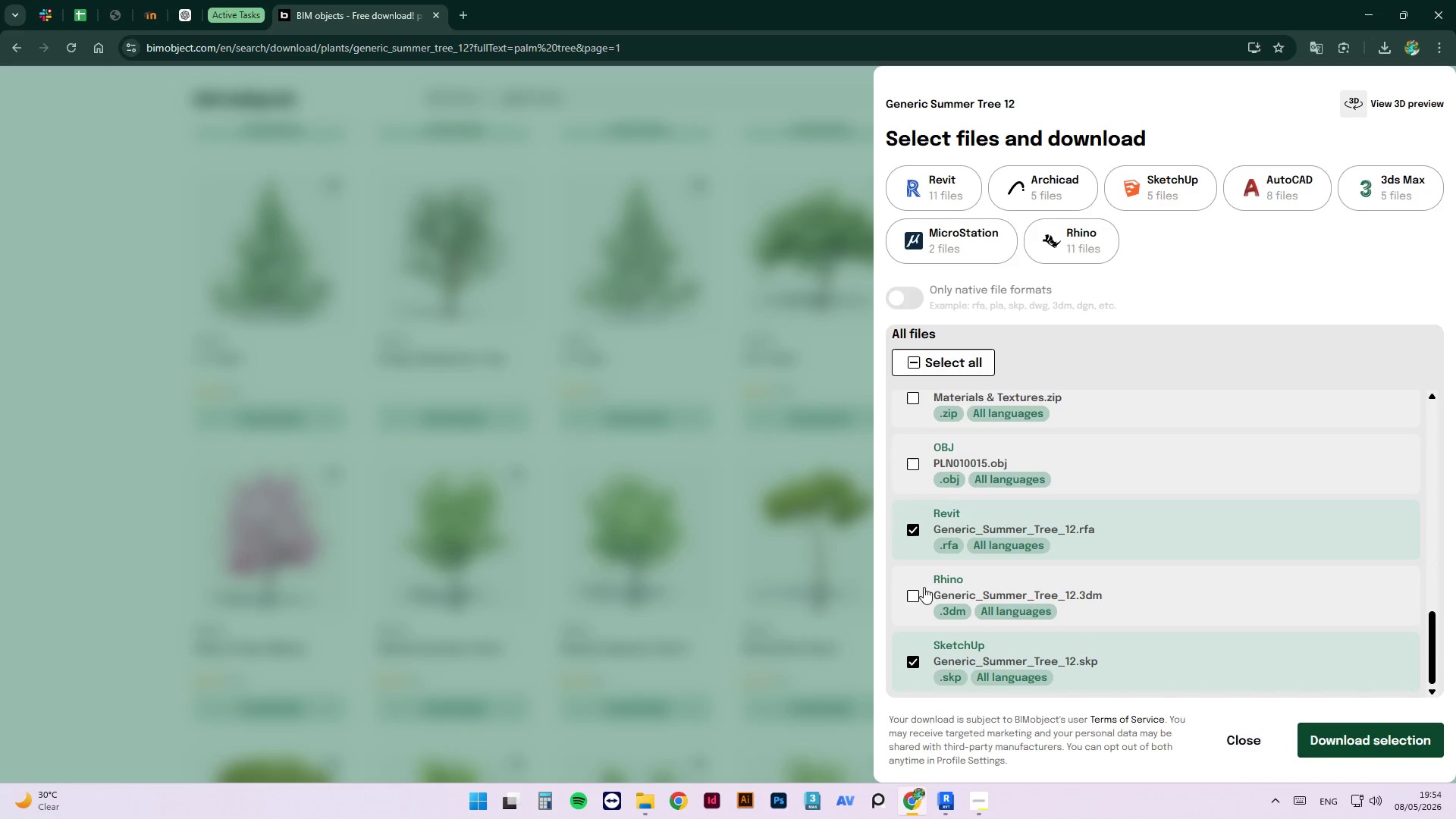 
left_click([914, 660])
 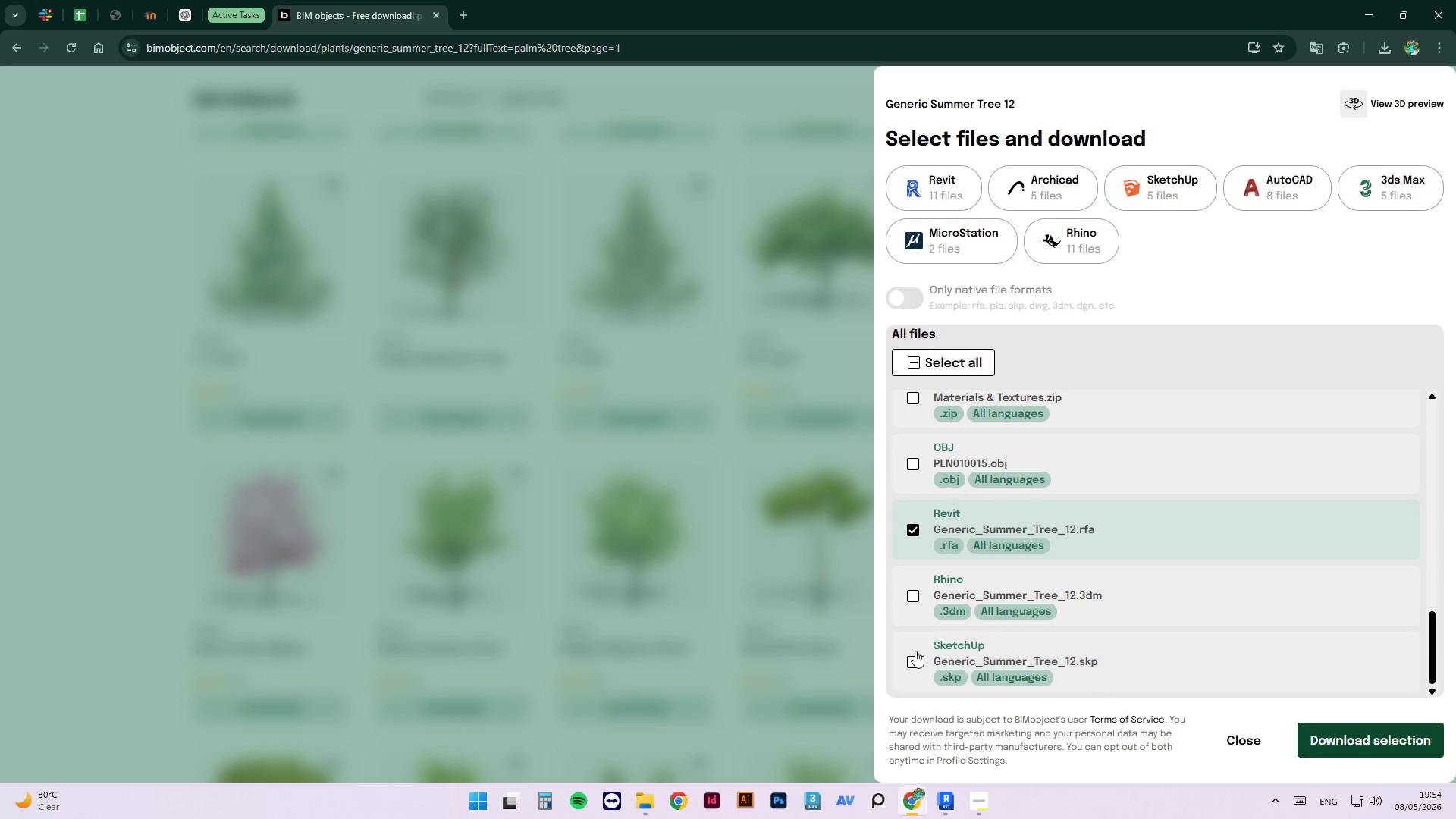 
scroll: coordinate [934, 610], scroll_direction: down, amount: 3.0
 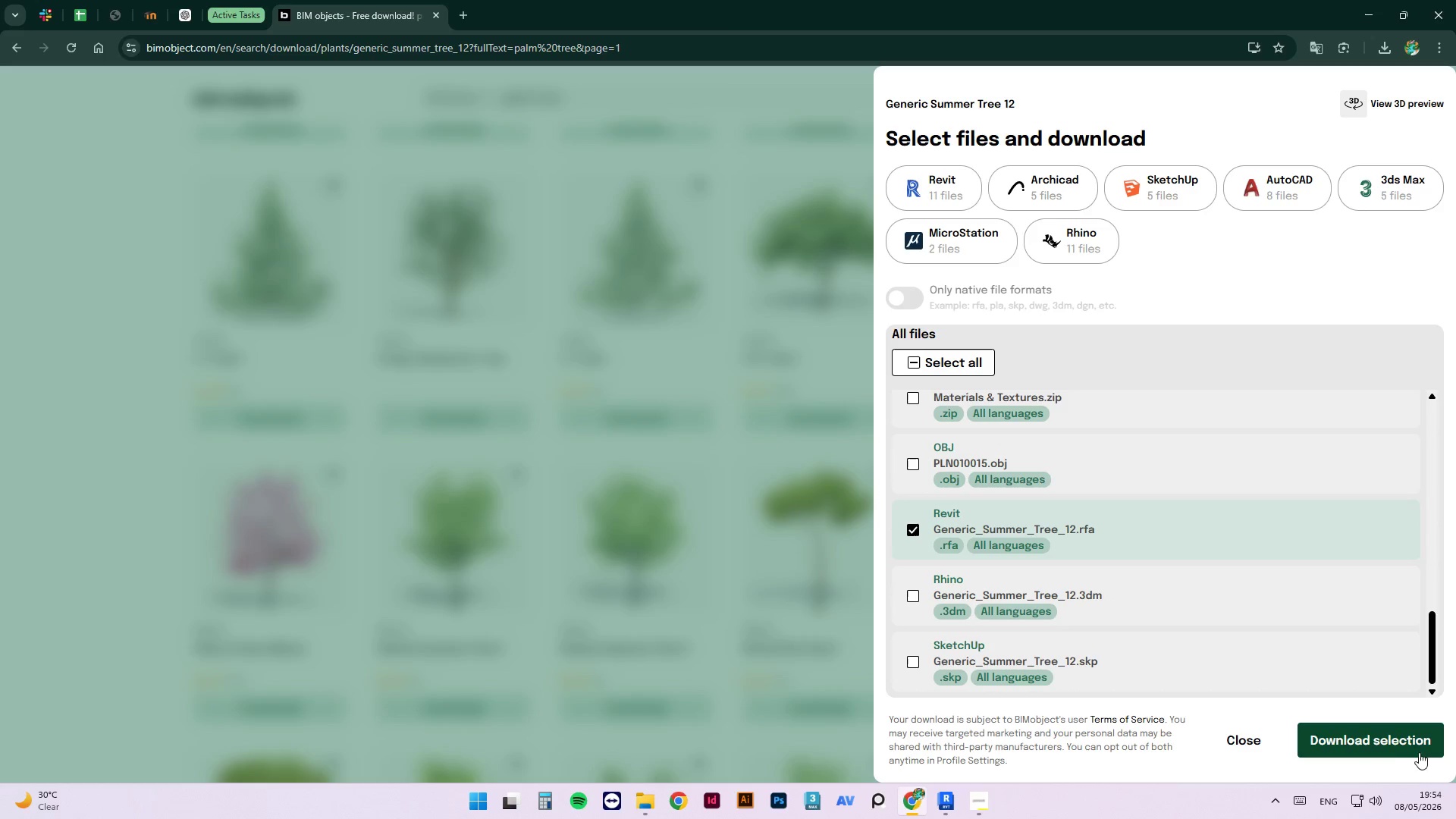 
left_click([1379, 752])
 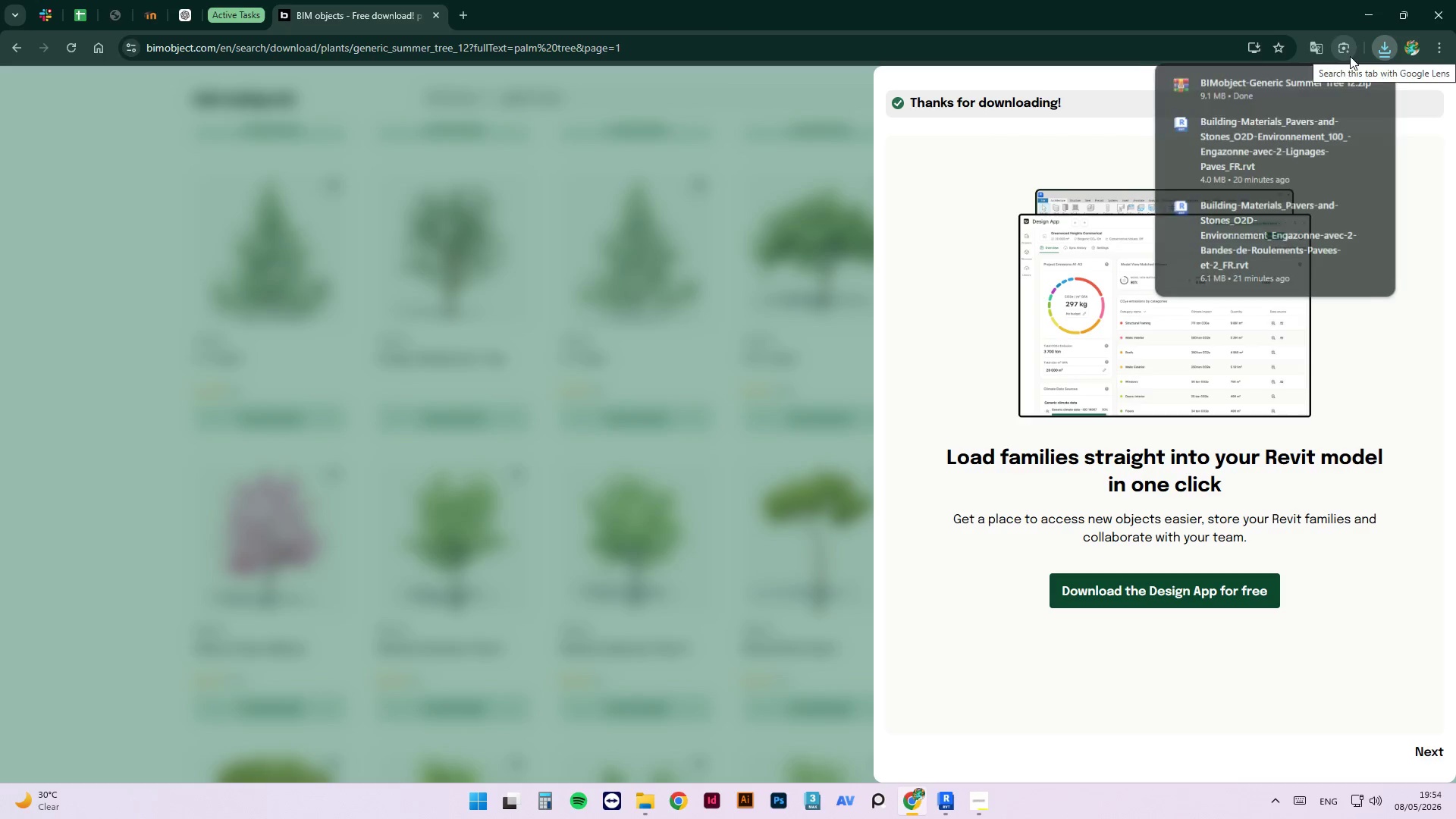 
left_click([1349, 82])
 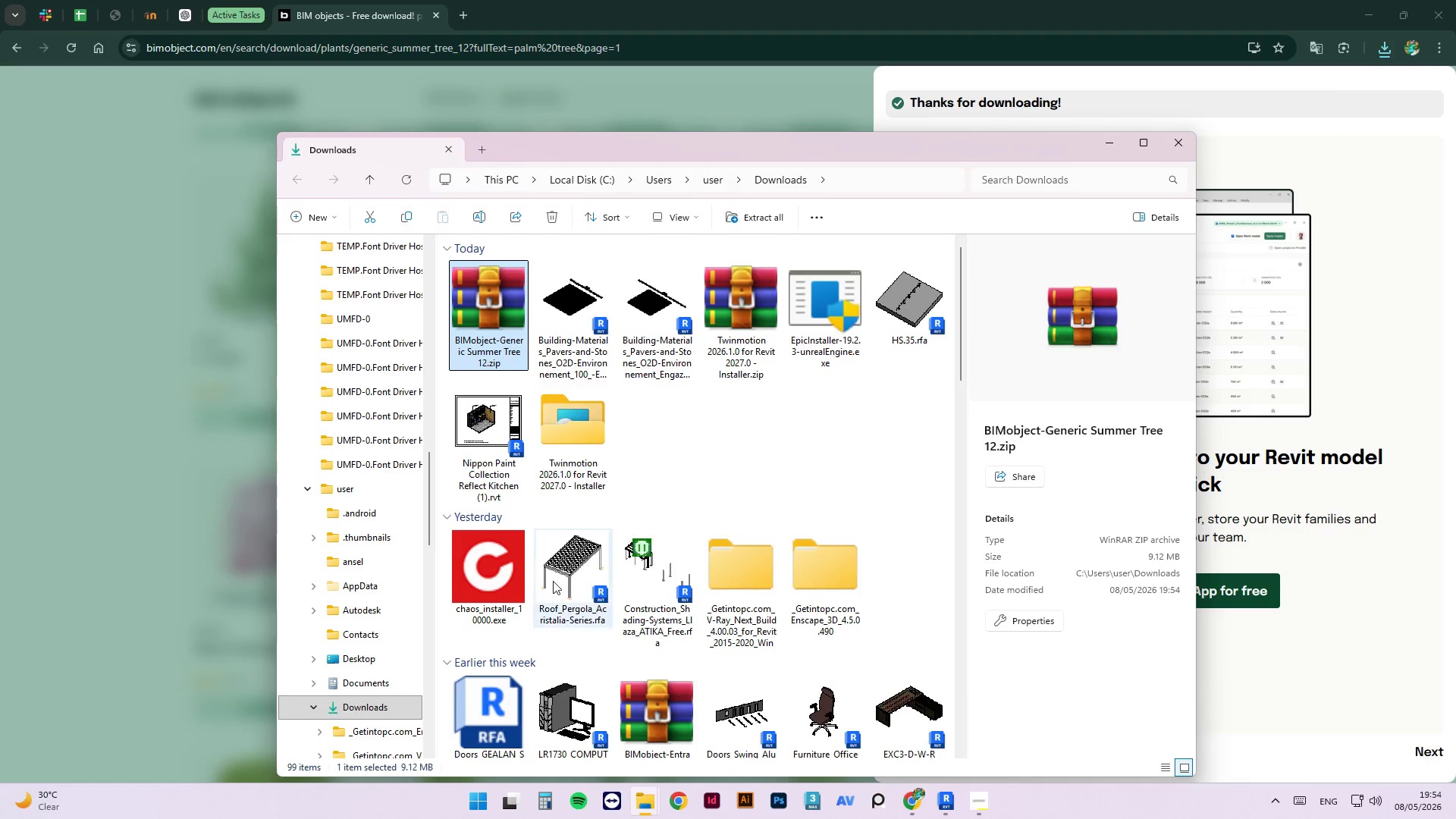 
right_click([479, 333])
 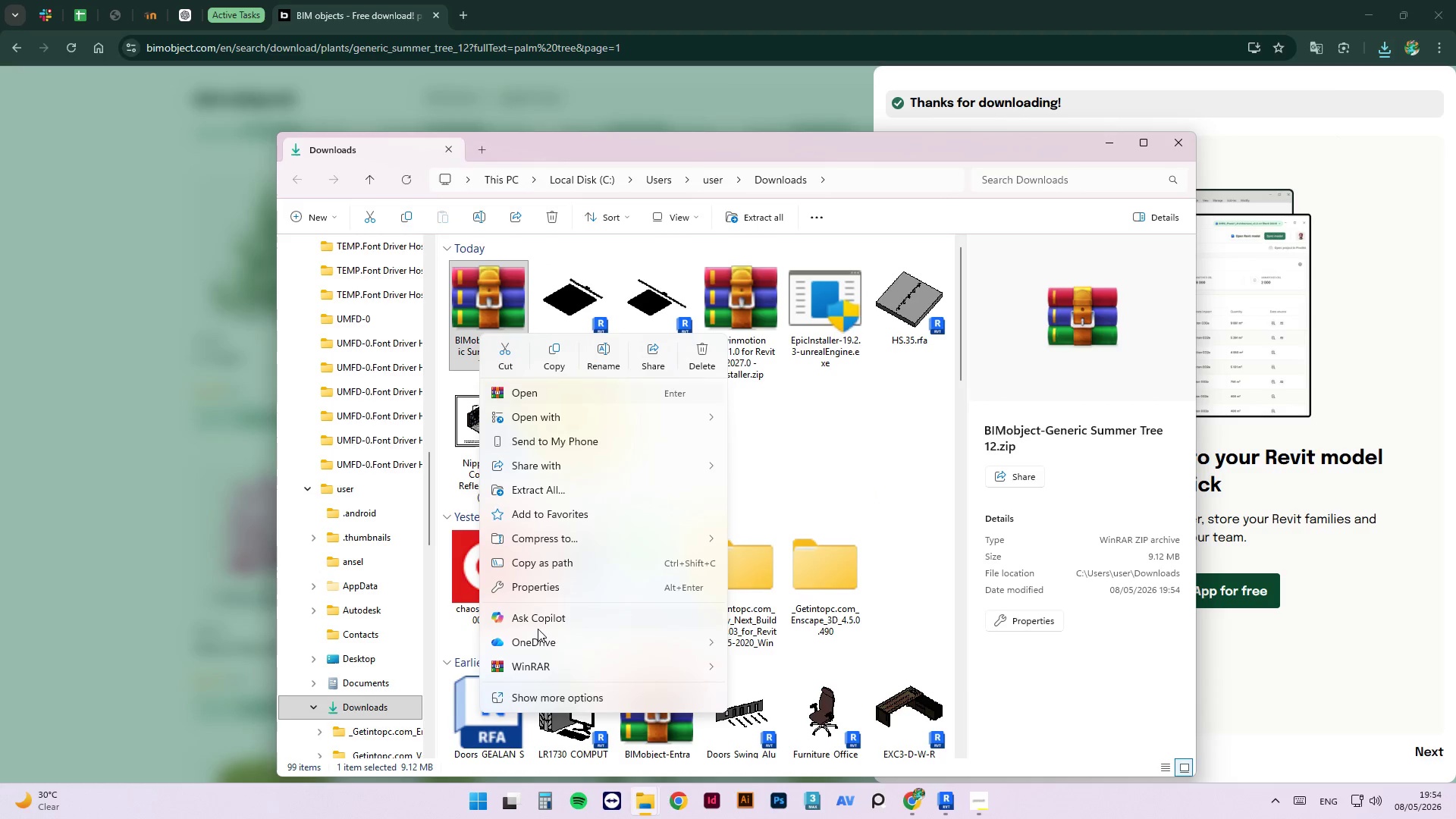 
left_click([546, 665])
 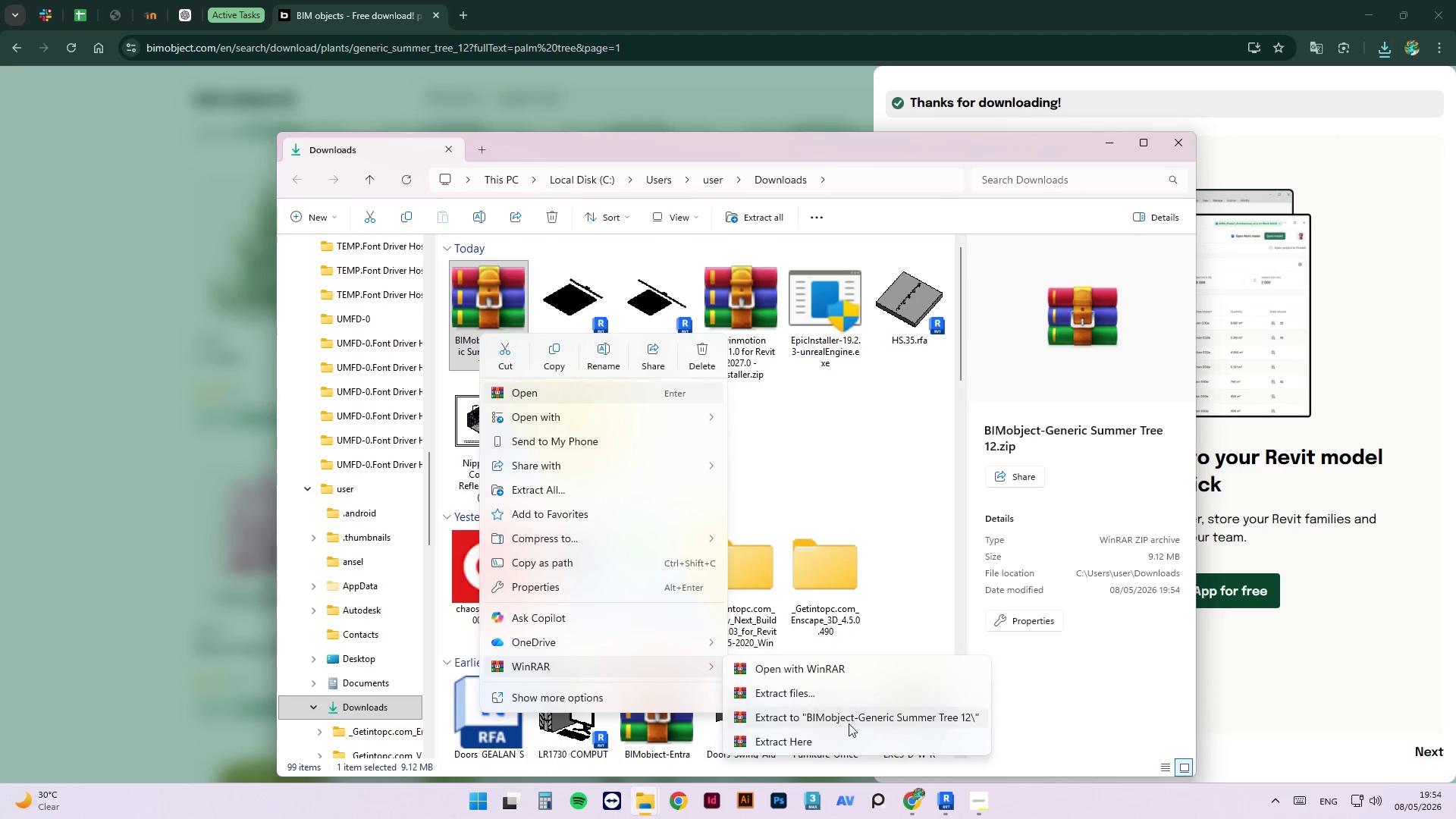 
left_click([849, 723])
 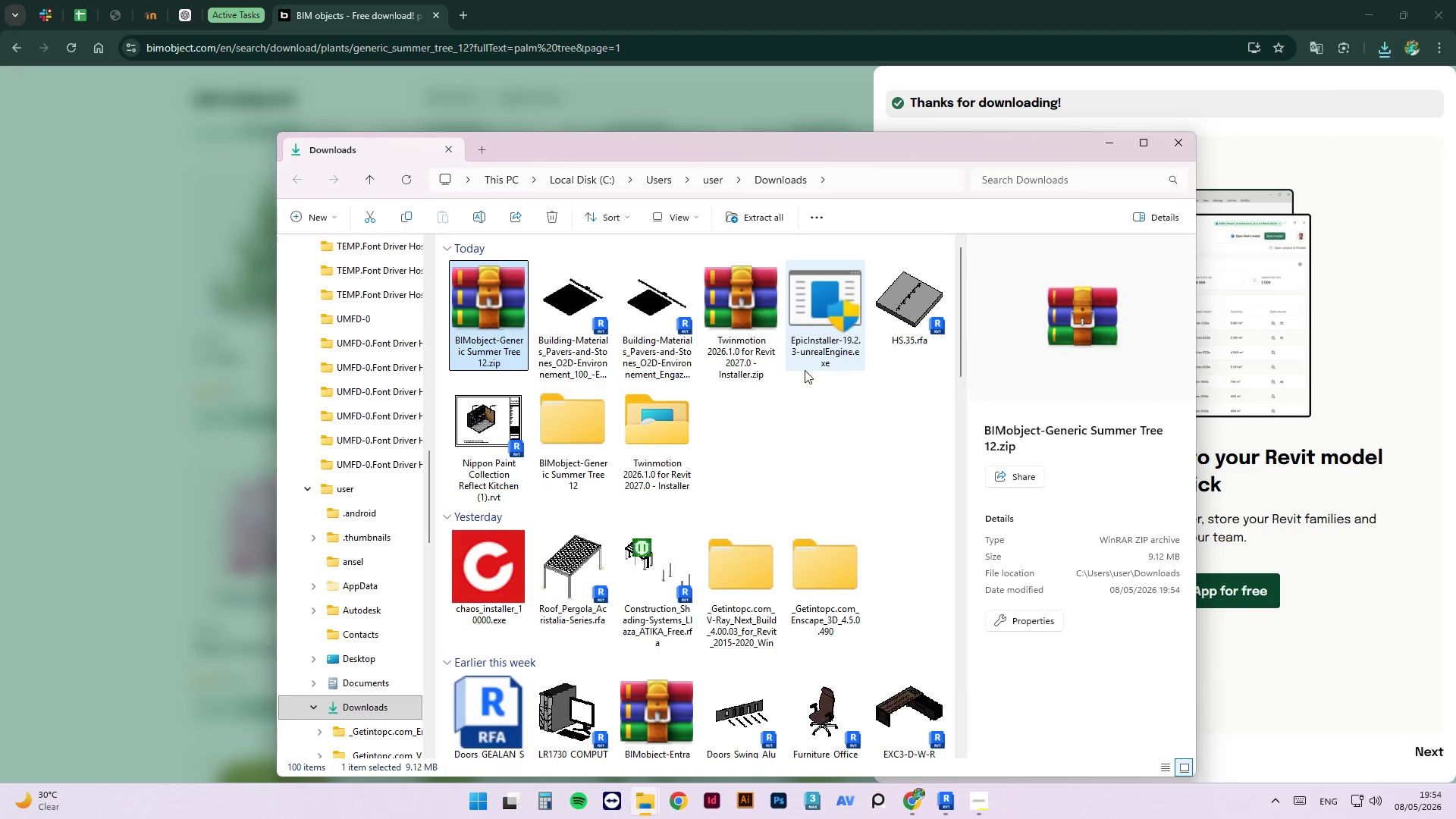 
double_click([588, 439])
 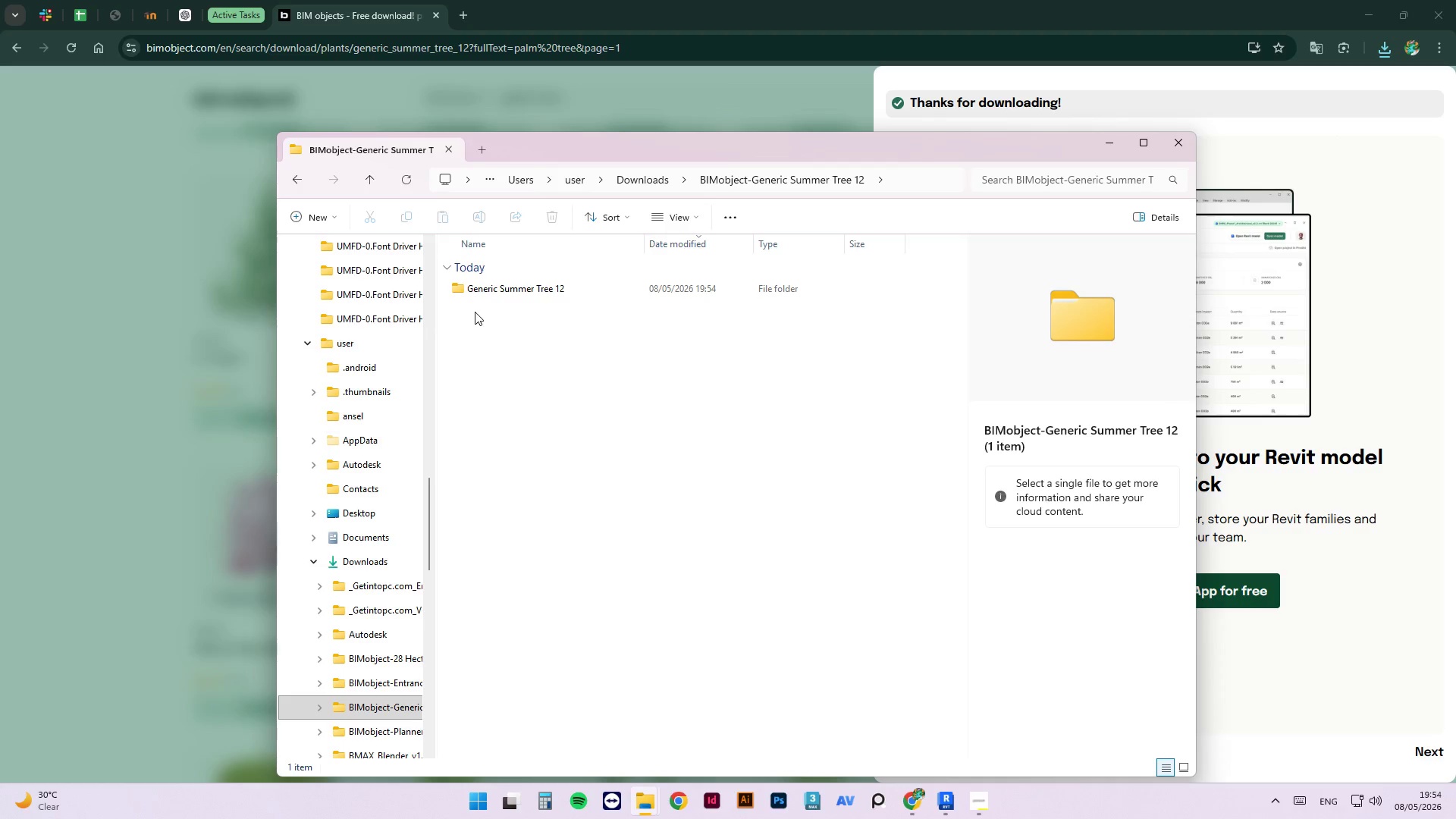 
double_click([479, 293])
 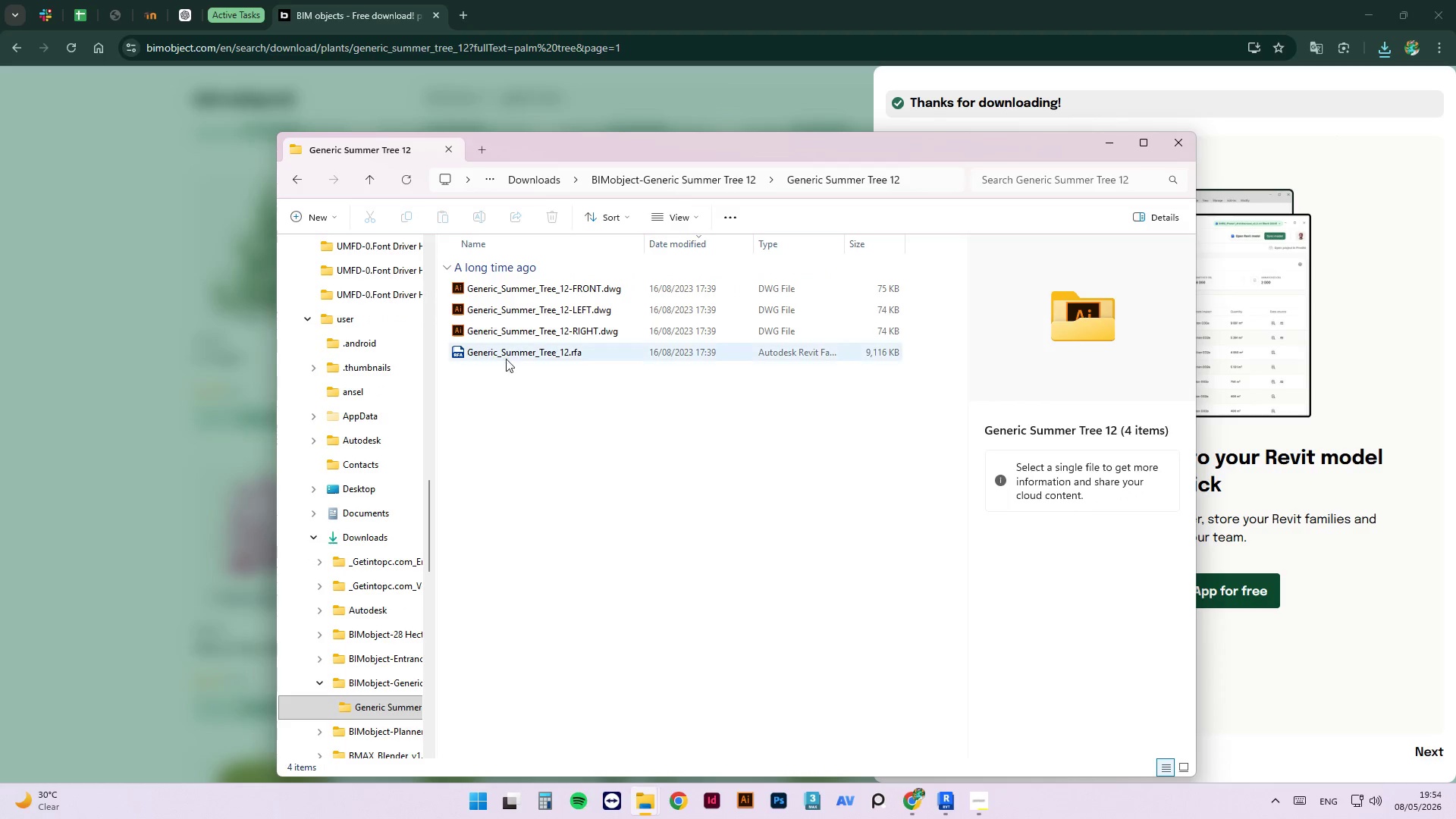 
left_click([496, 356])
 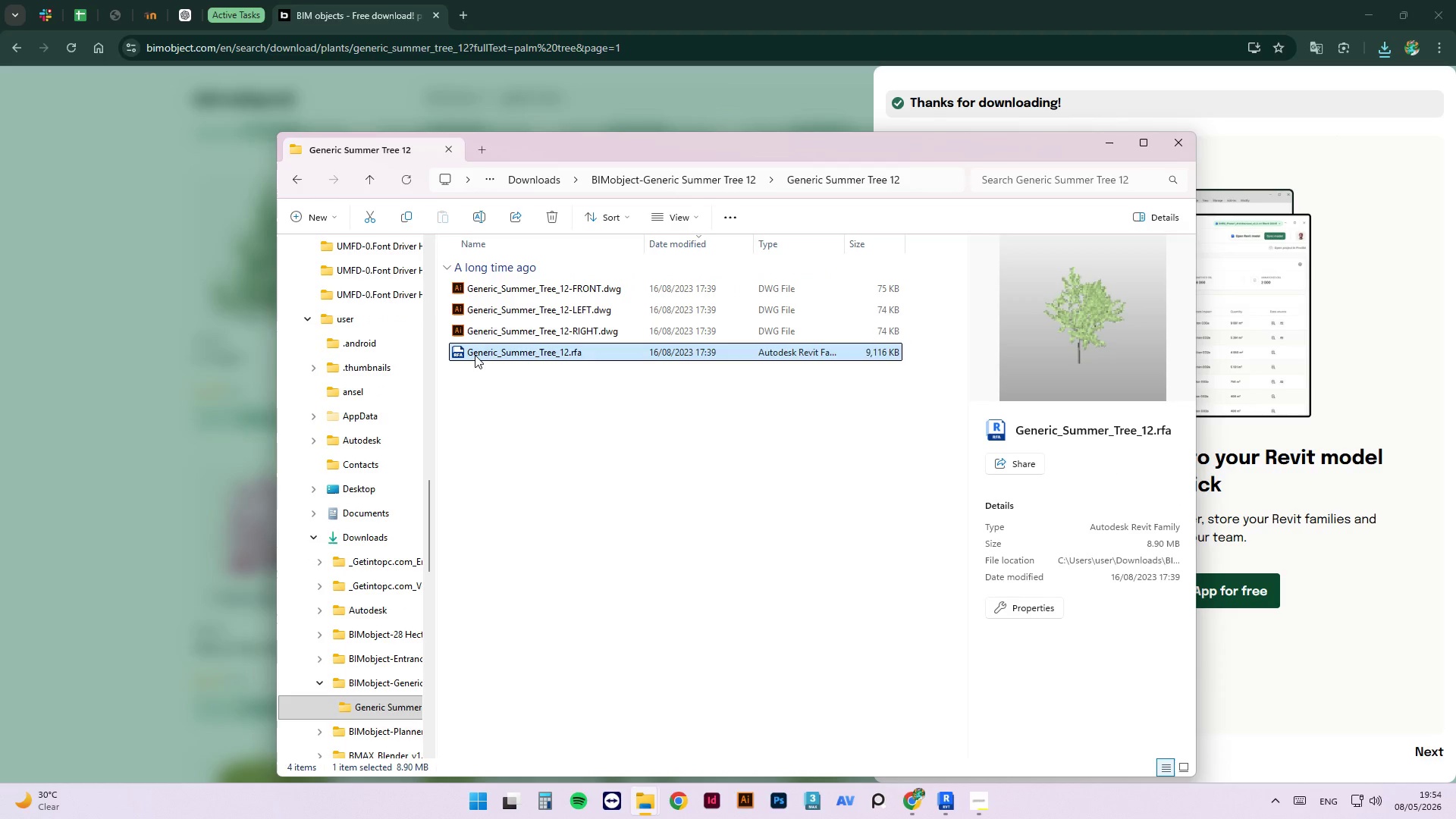 
left_click_drag(start_coordinate=[475, 355], to_coordinate=[1172, 639])